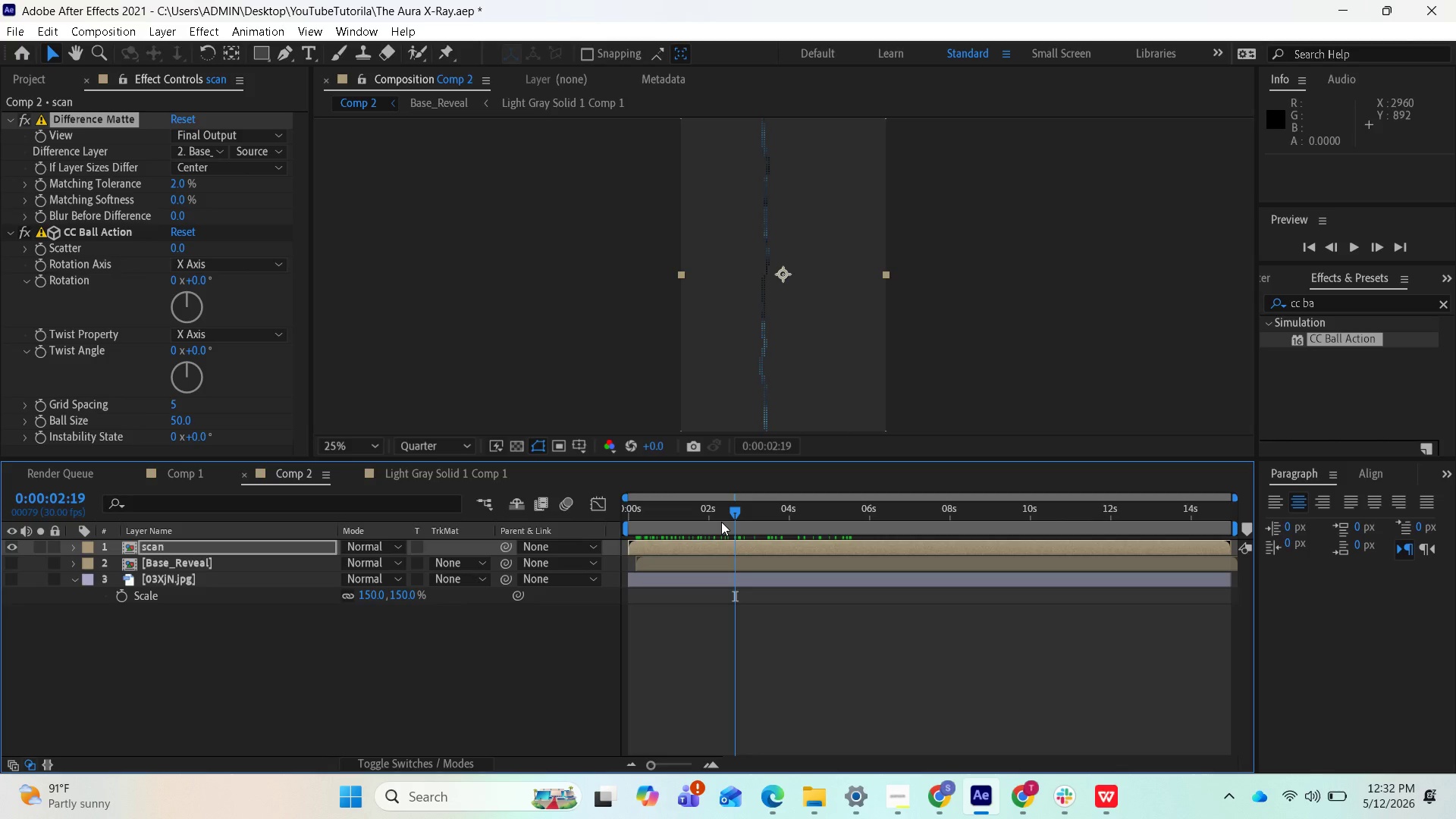 
wait(17.28)
 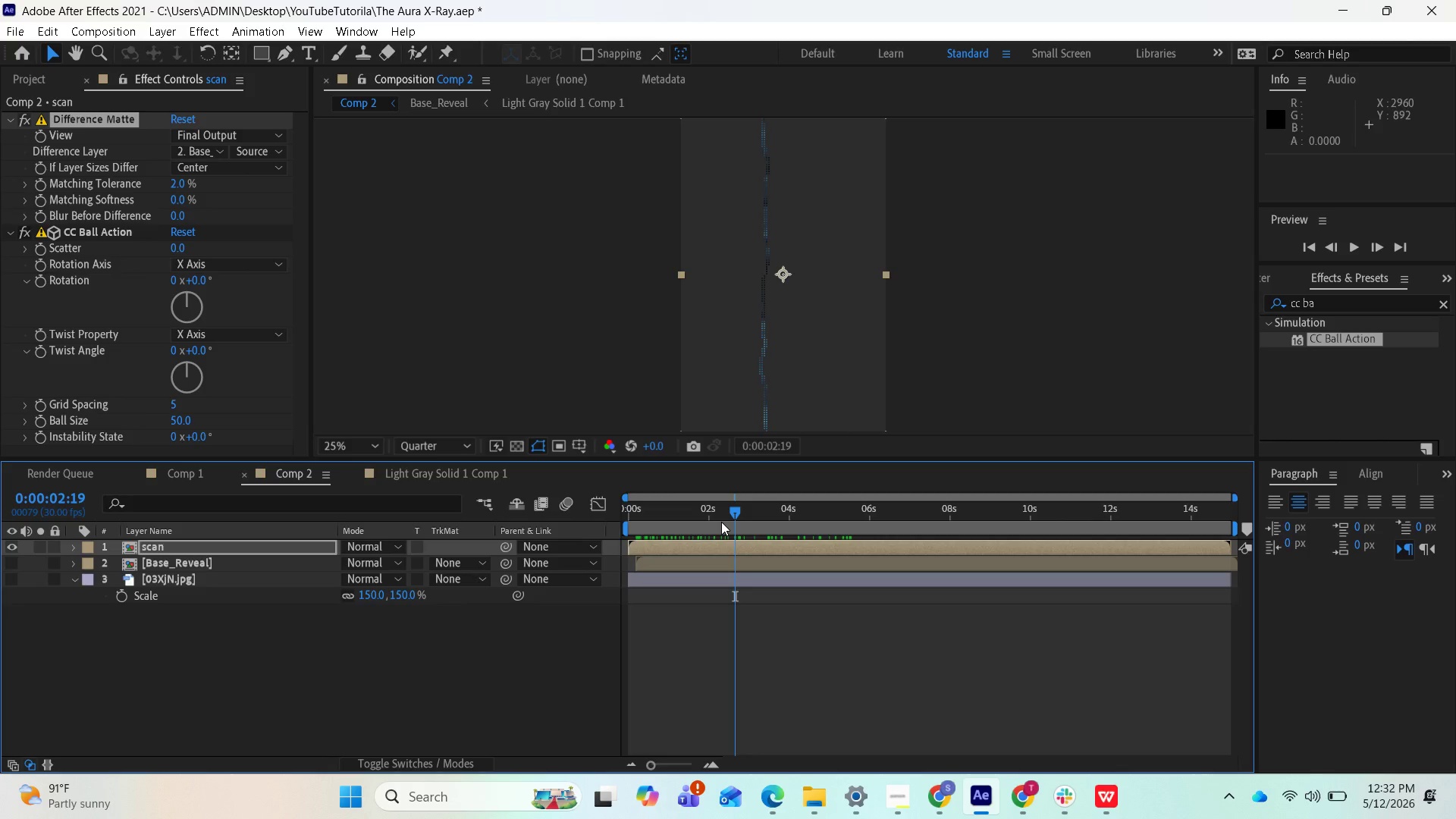 
left_click_drag(start_coordinate=[1351, 305], to_coordinate=[1294, 312])
 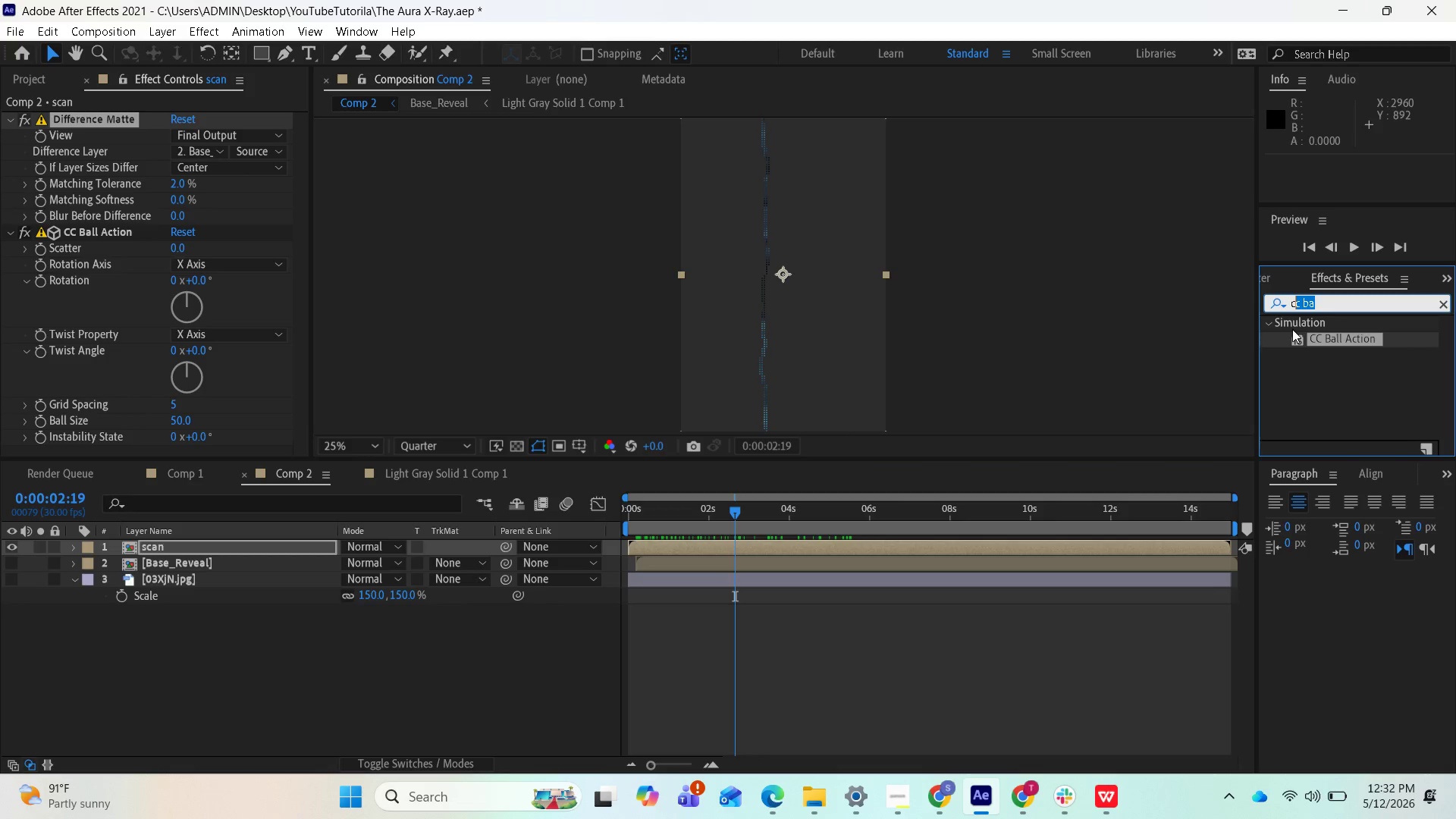 
key(Backspace)
key(Backspace)
type(tr)
 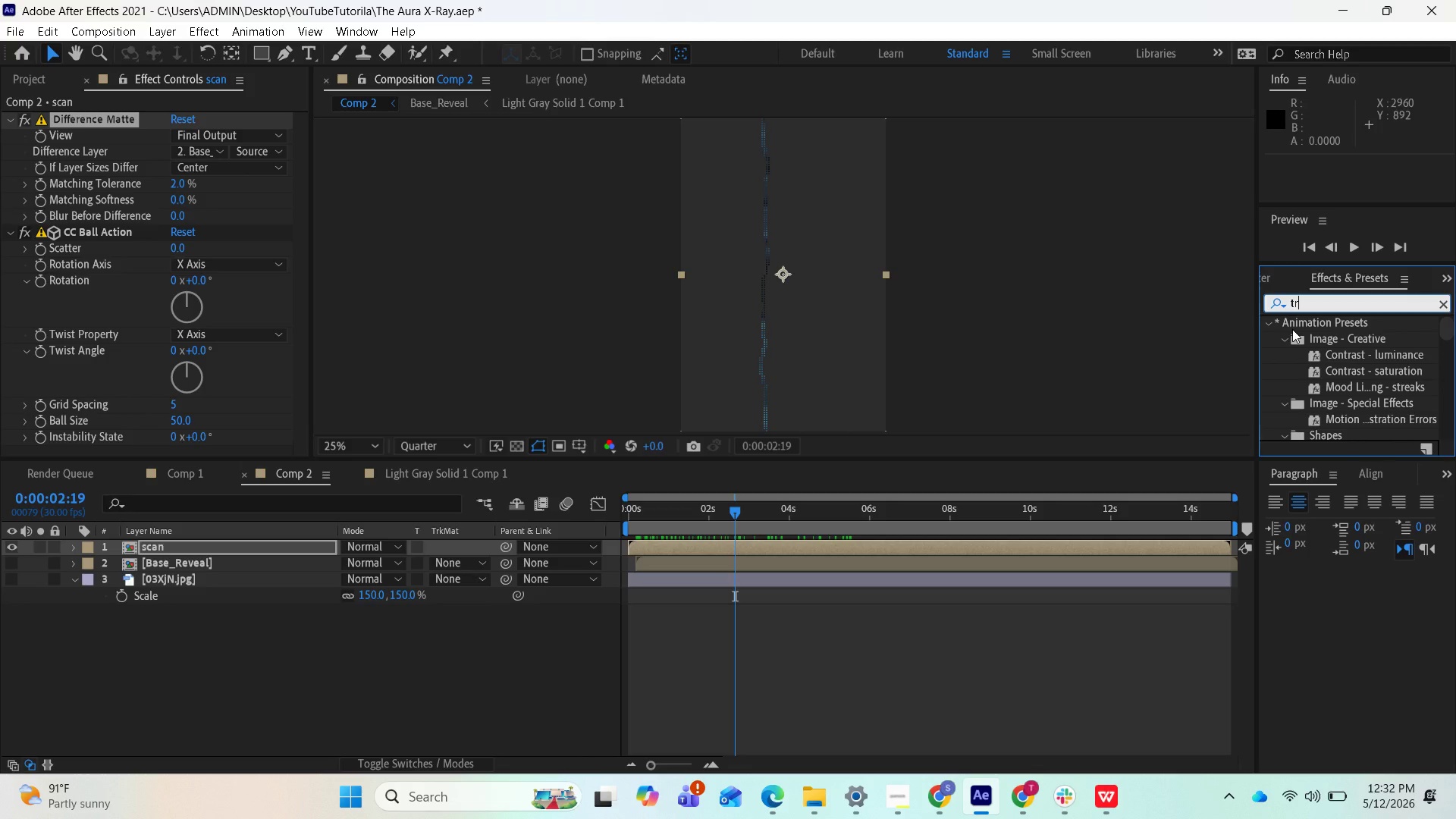 
wait(19.78)
 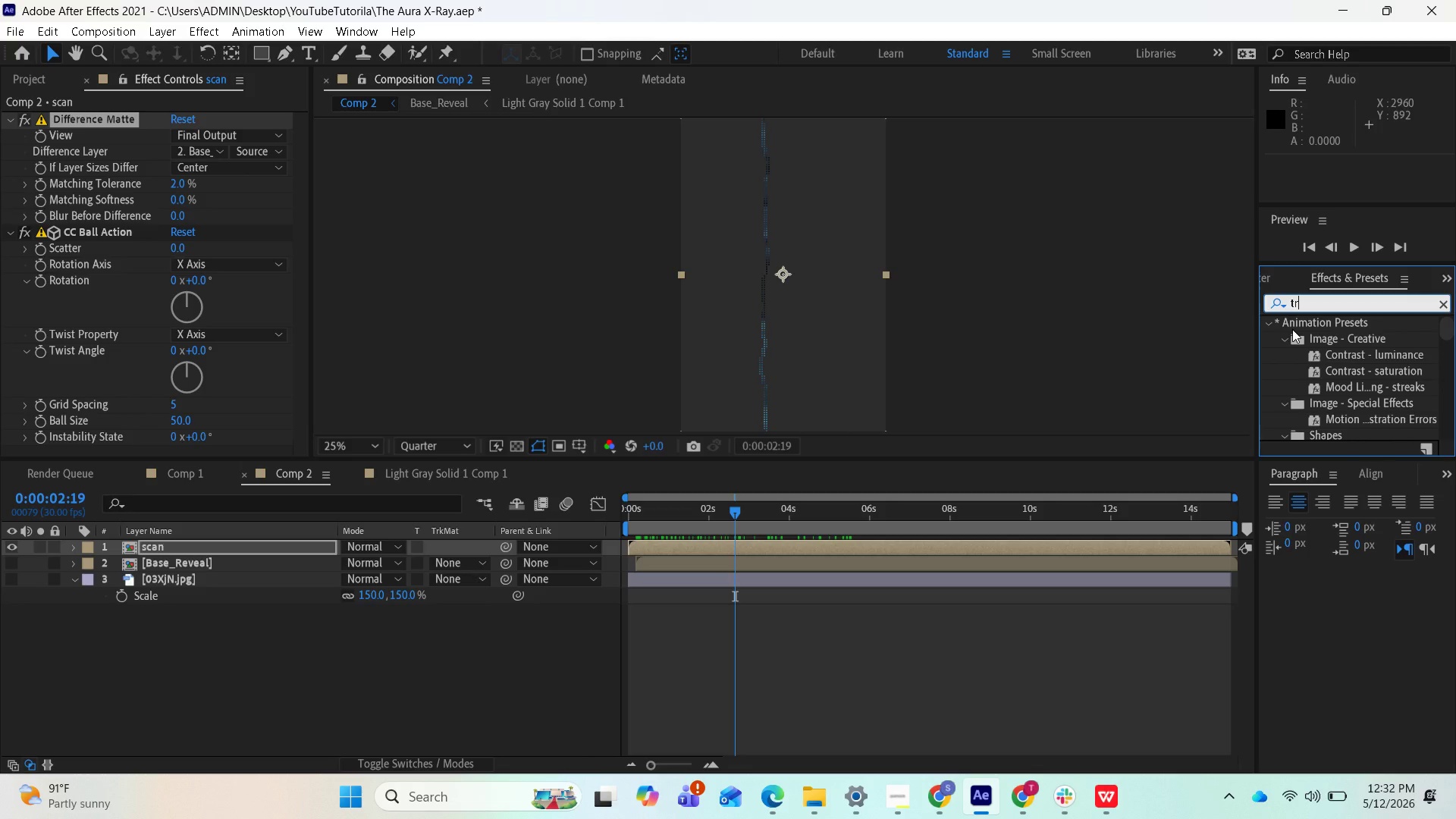 
type(ito)
 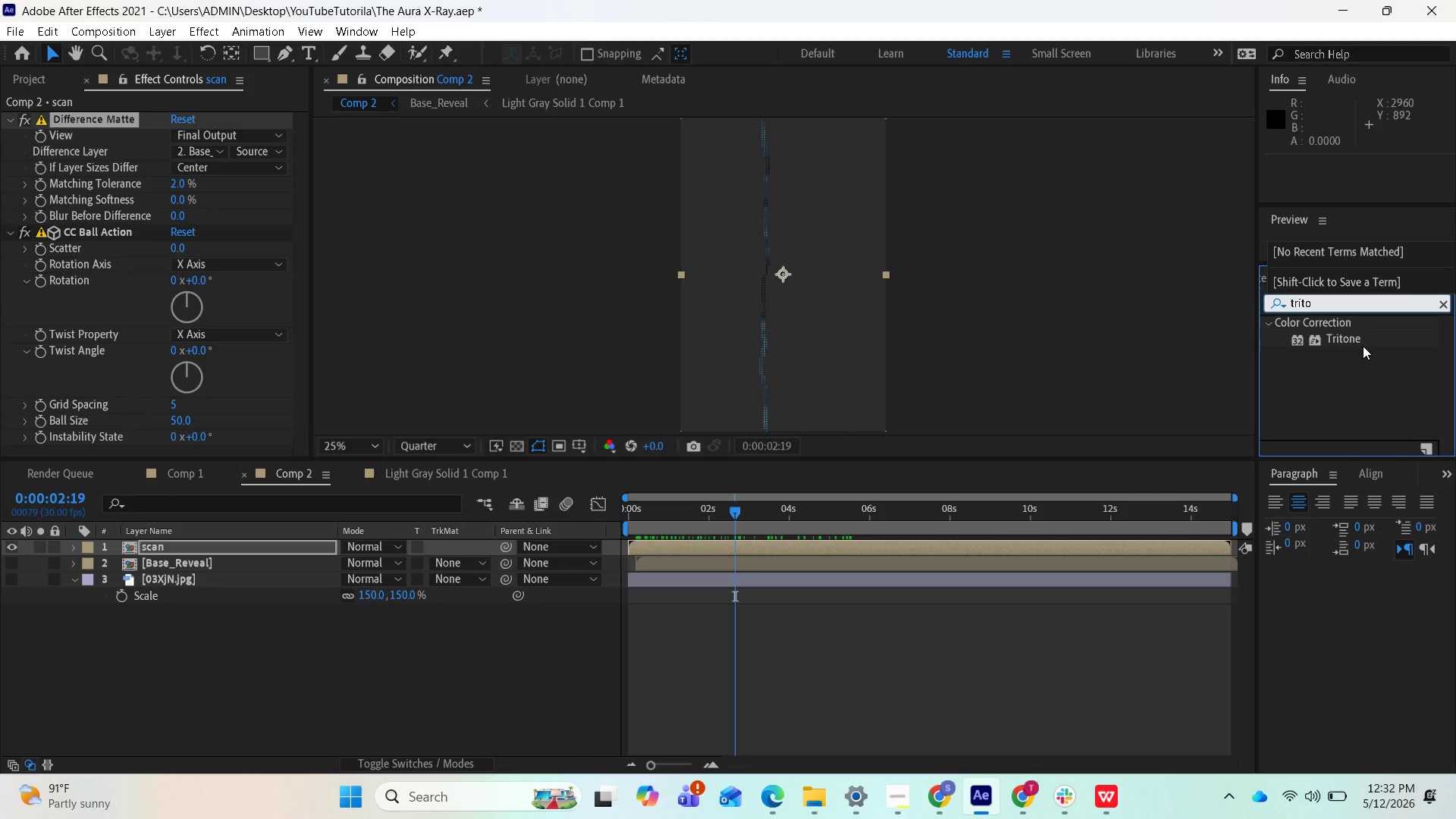 
left_click_drag(start_coordinate=[1351, 335], to_coordinate=[941, 540])
 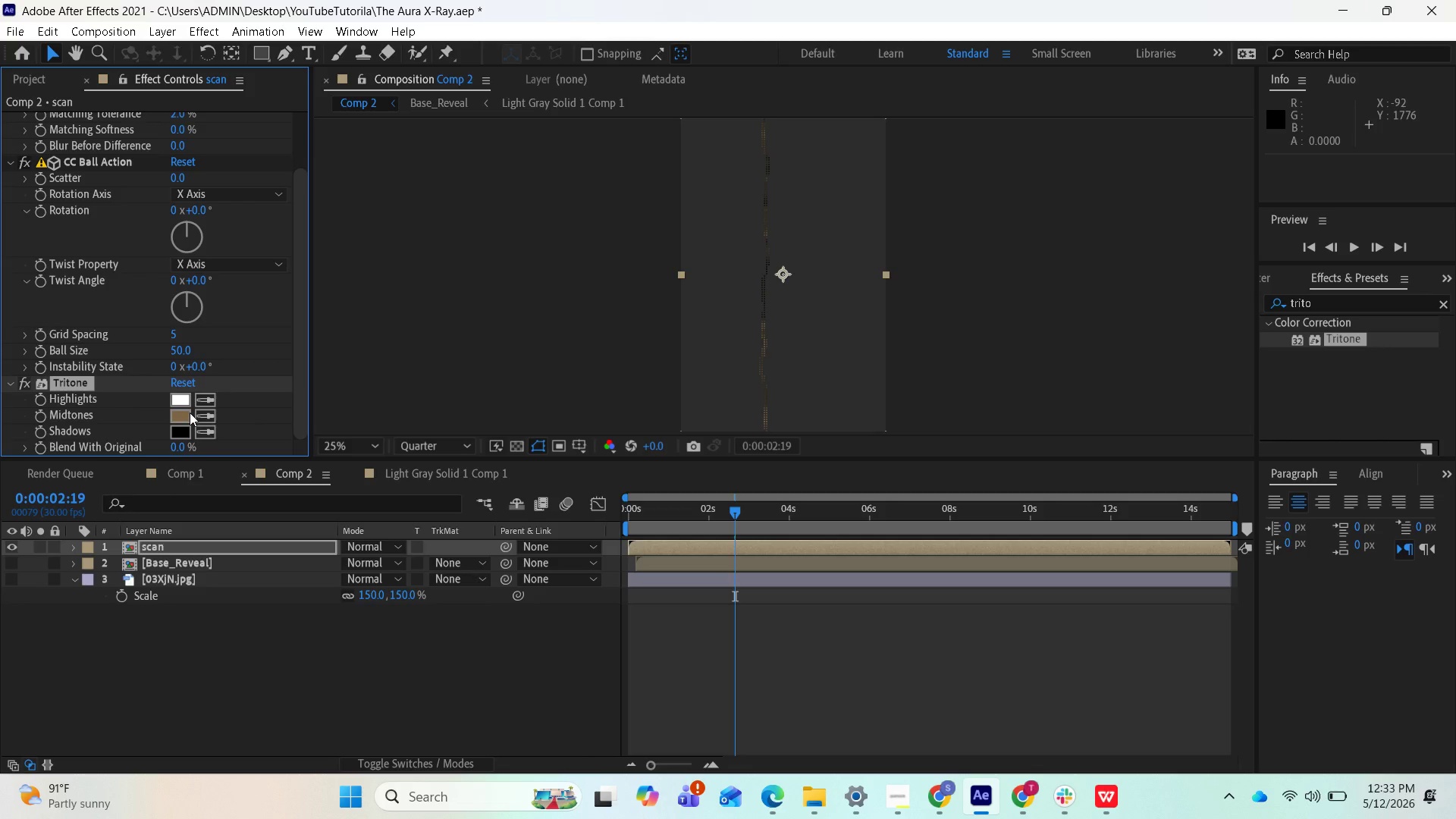 
wait(19.19)
 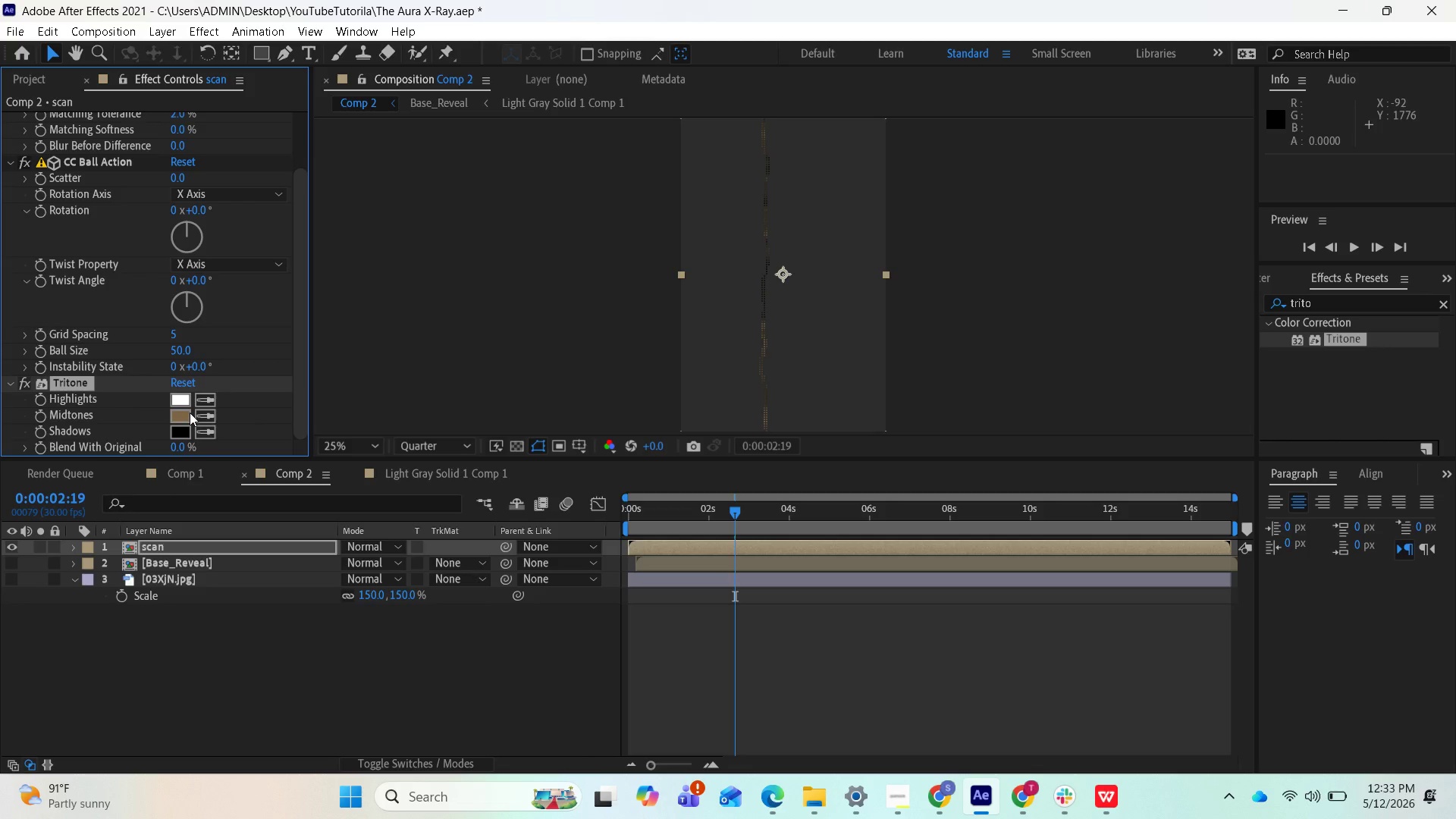 
left_click([193, 469])
 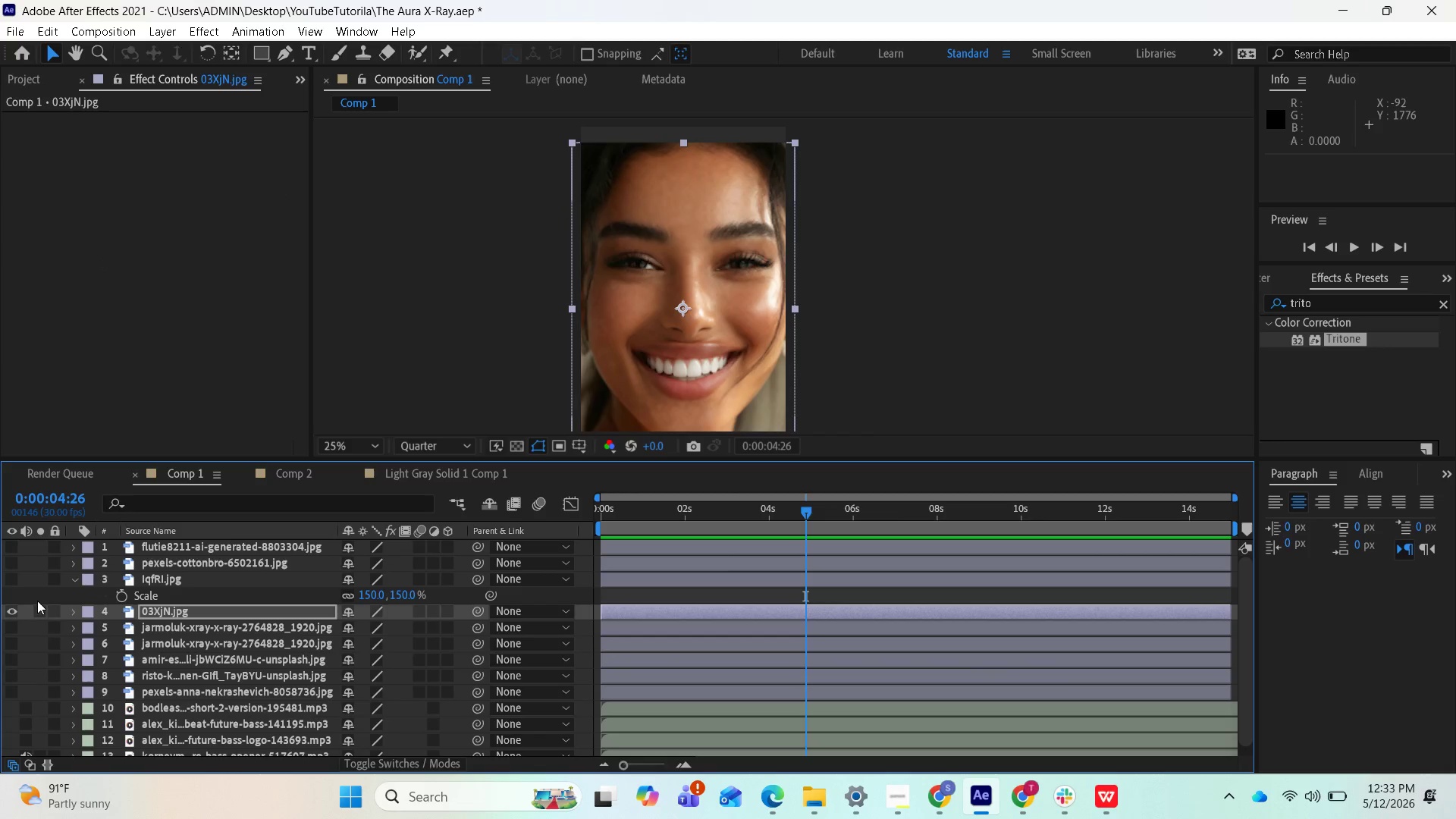 
left_click([14, 582])
 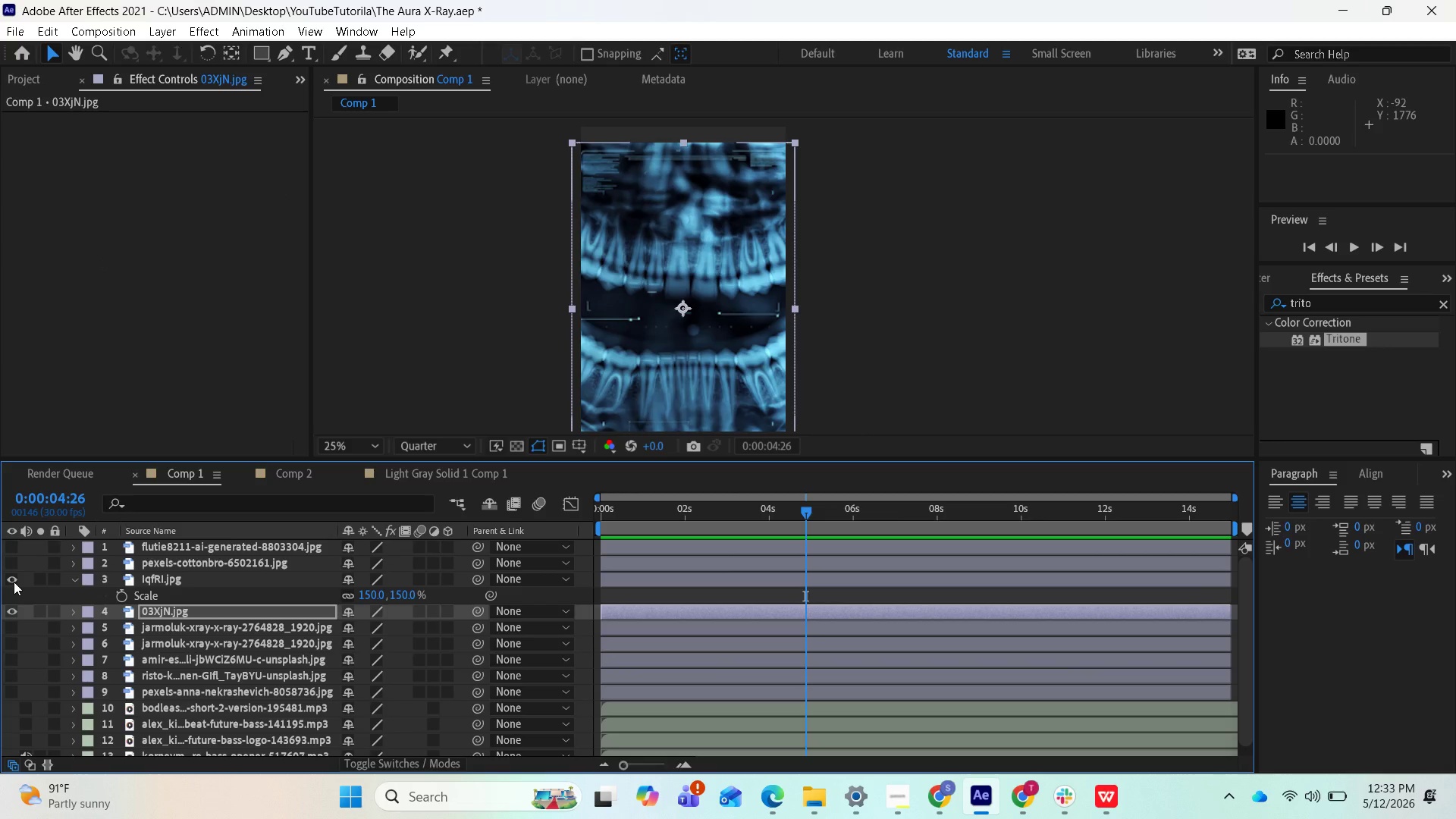 
left_click([14, 582])
 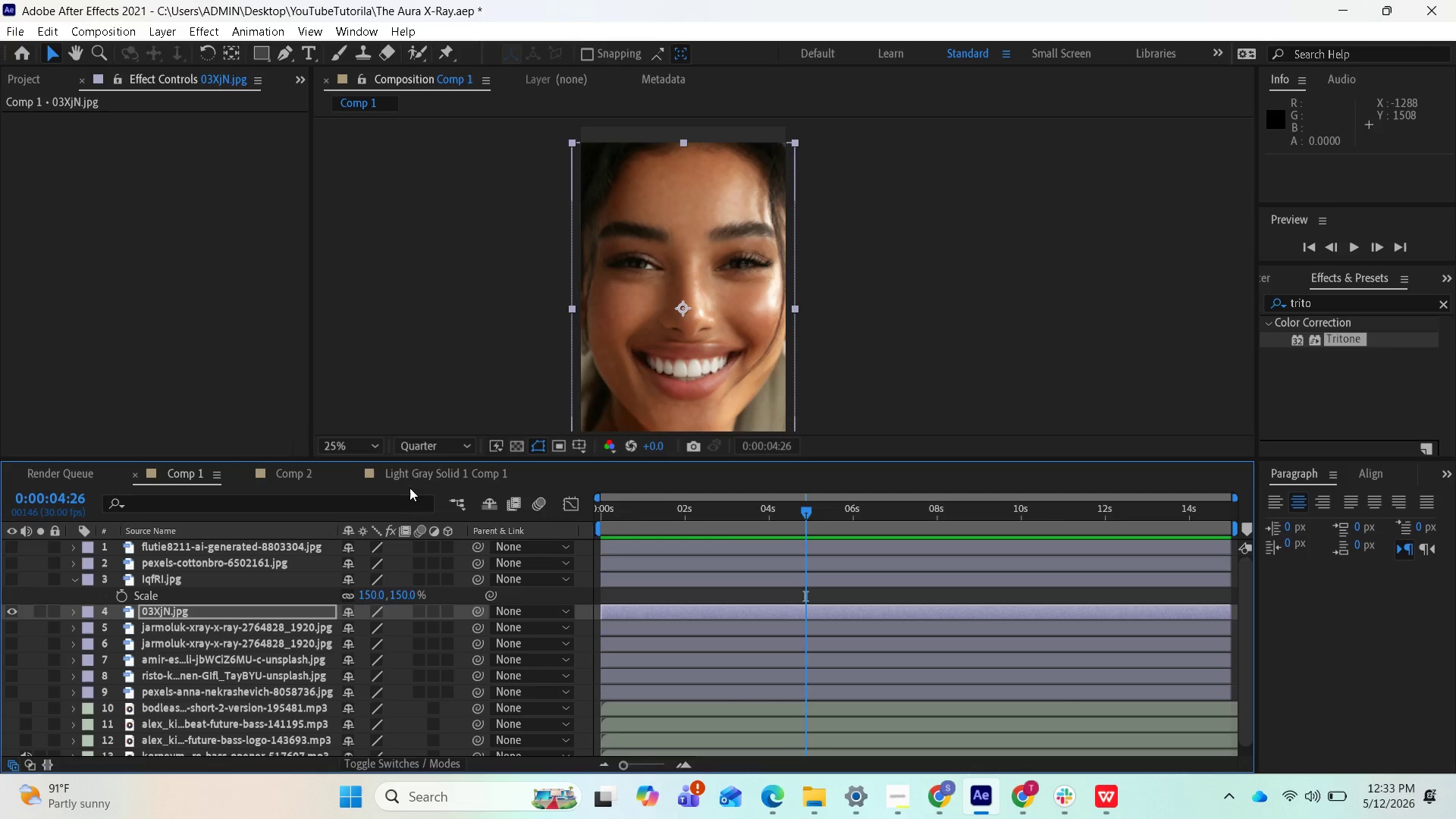 
wait(7.88)
 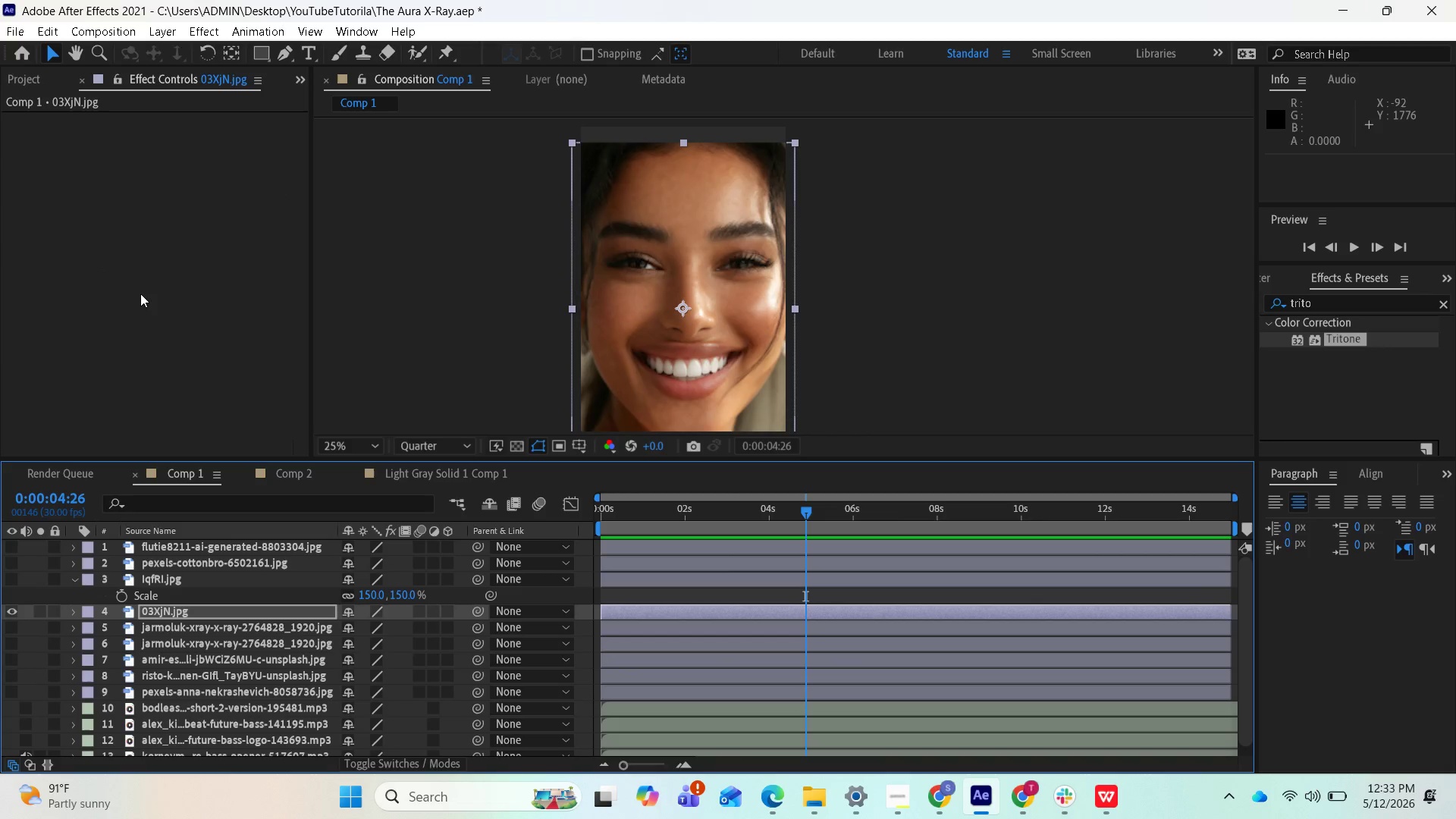 
left_click([312, 469])
 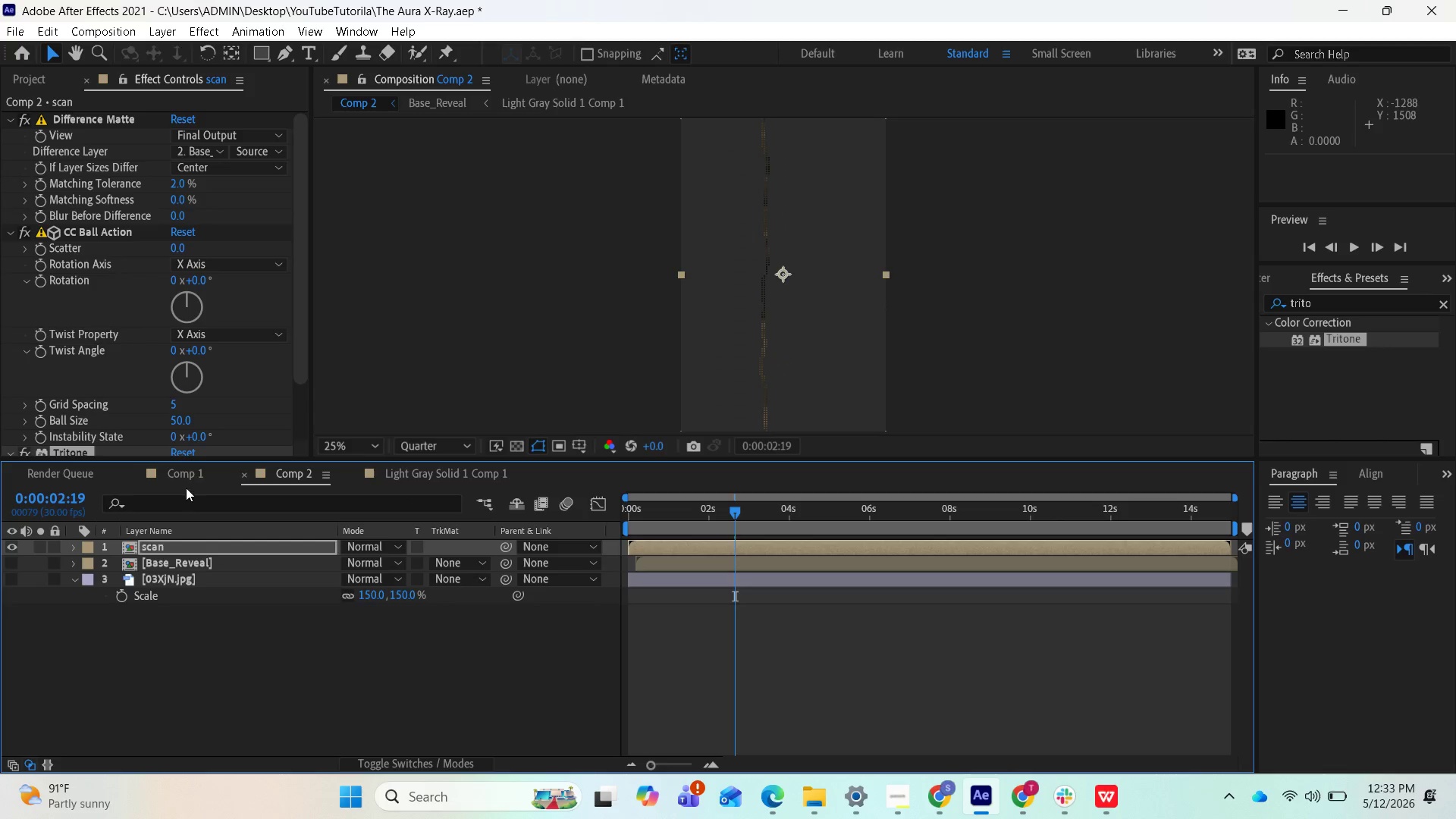 
scroll: coordinate [682, 359], scroll_direction: up, amount: 2.0
 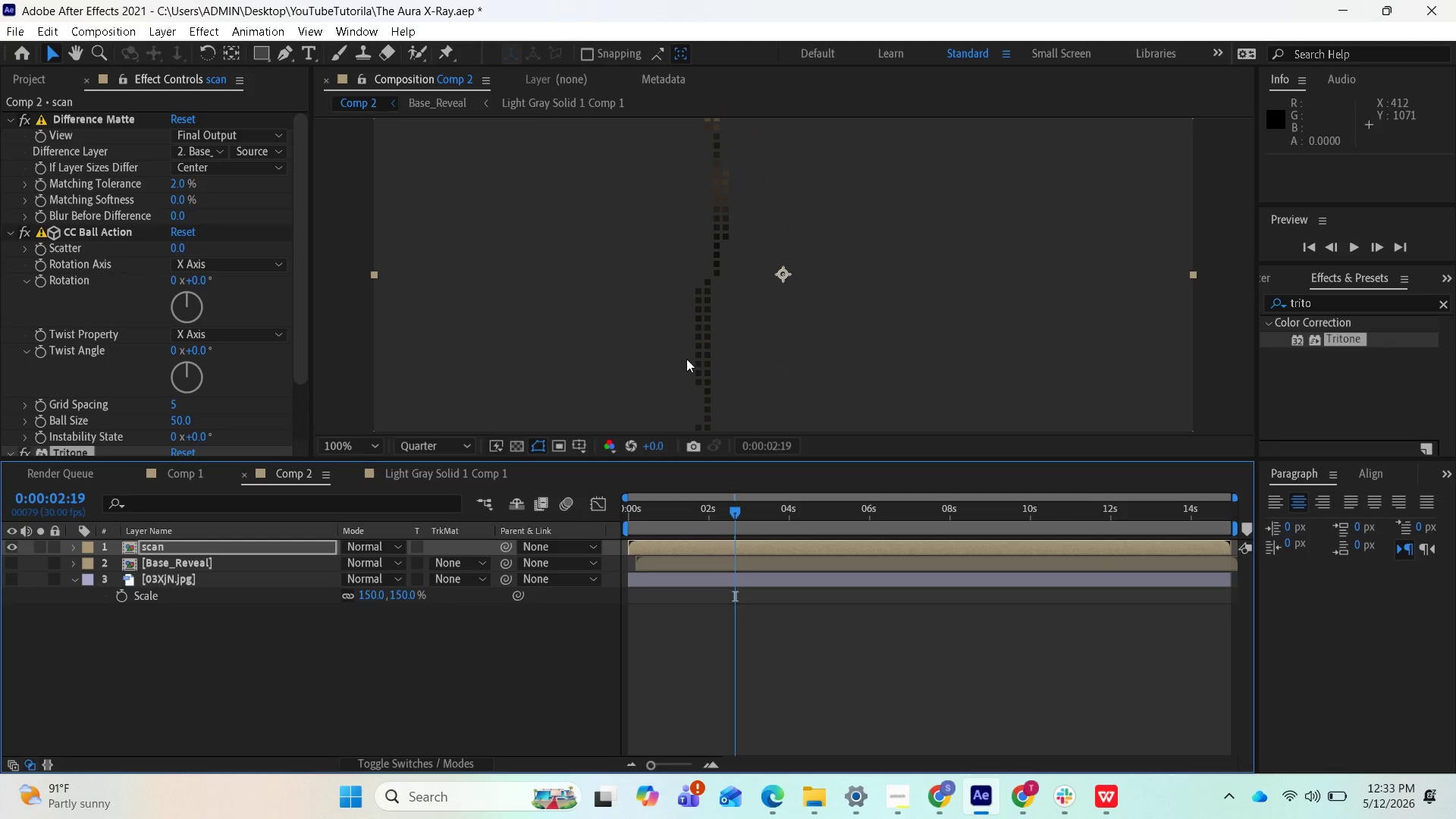 
scroll: coordinate [241, 437], scroll_direction: down, amount: 5.0
 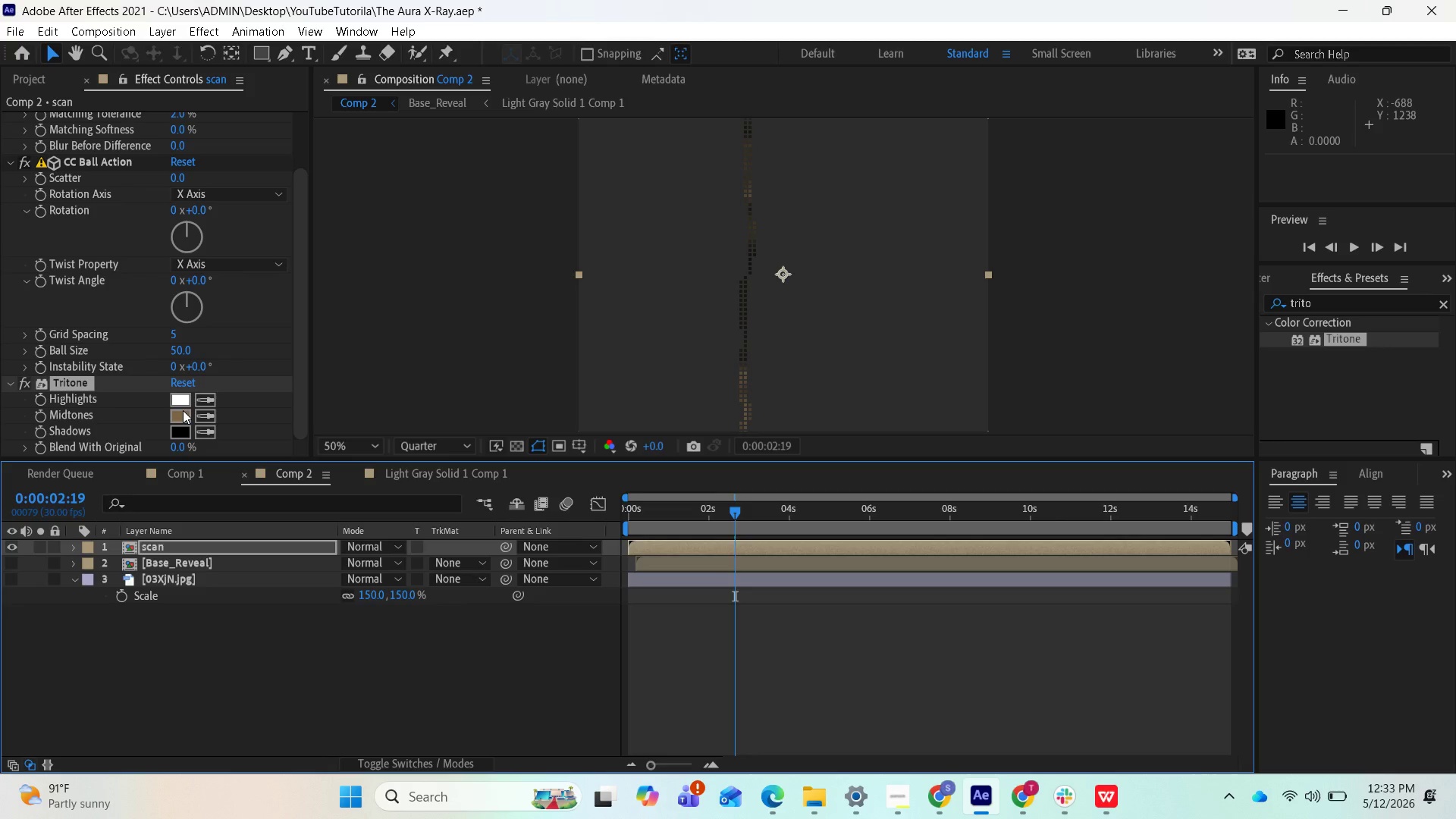 
left_click([183, 410])
 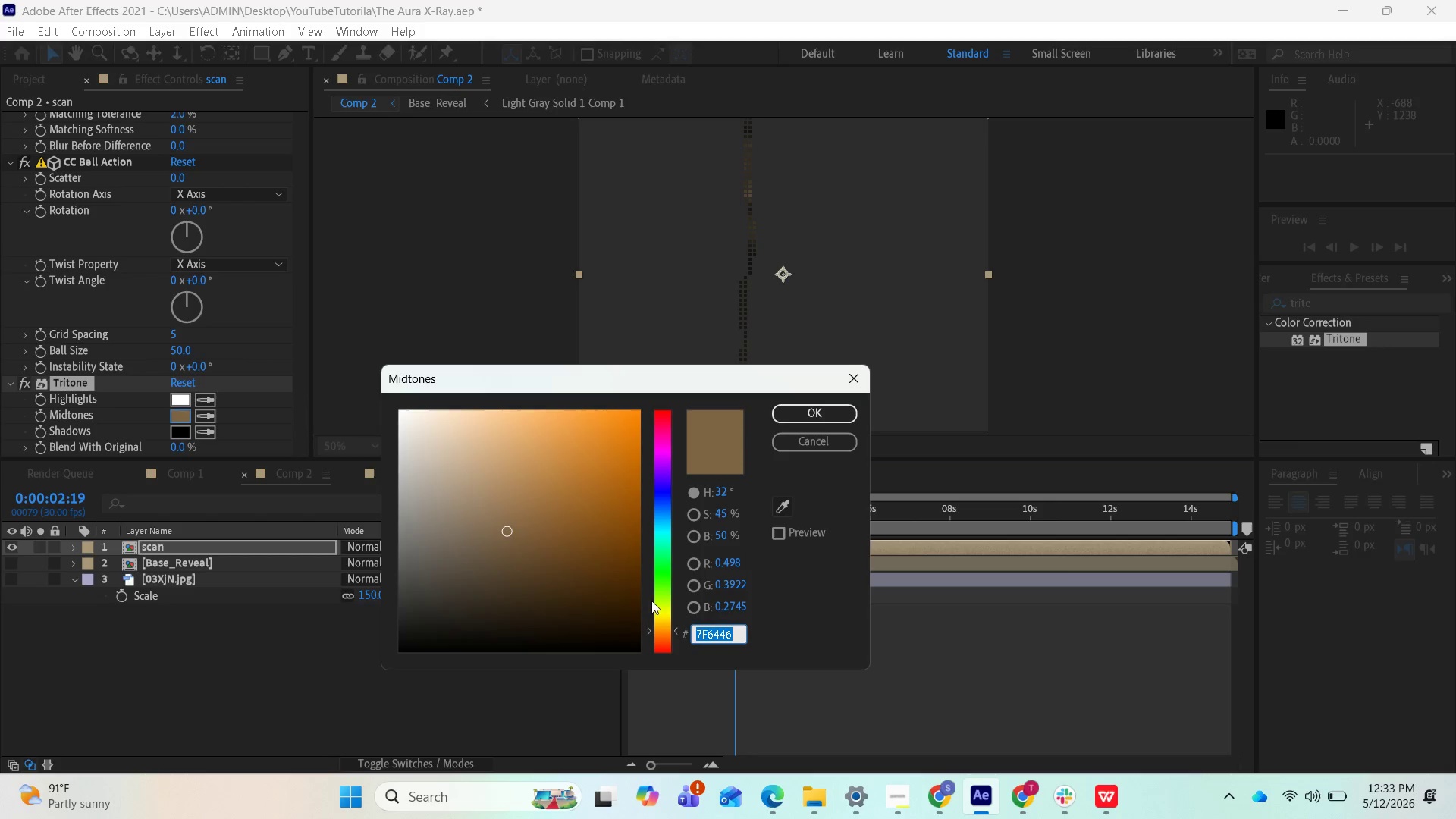 
left_click_drag(start_coordinate=[649, 630], to_coordinate=[660, 554])
 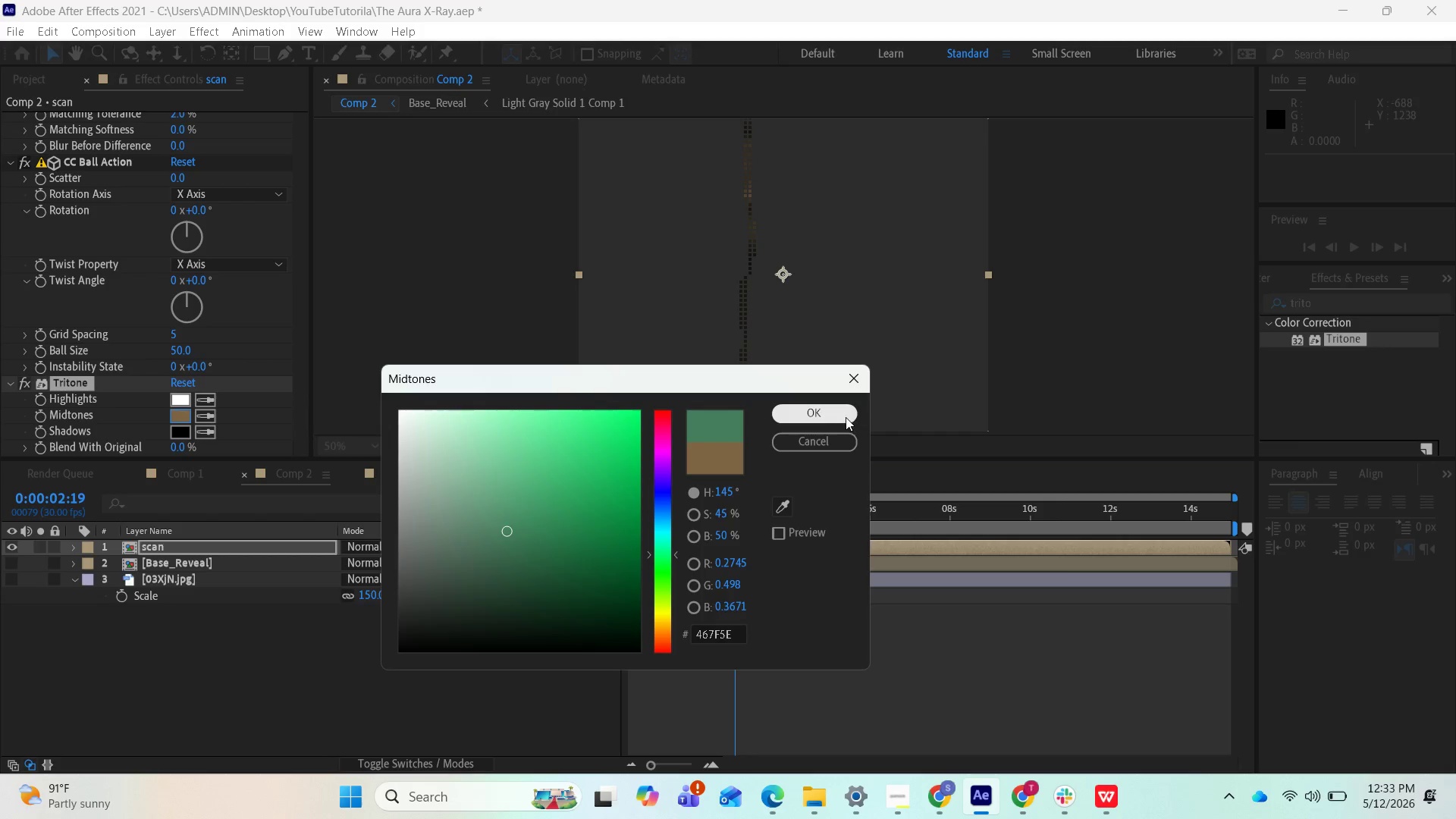 
left_click([845, 417])
 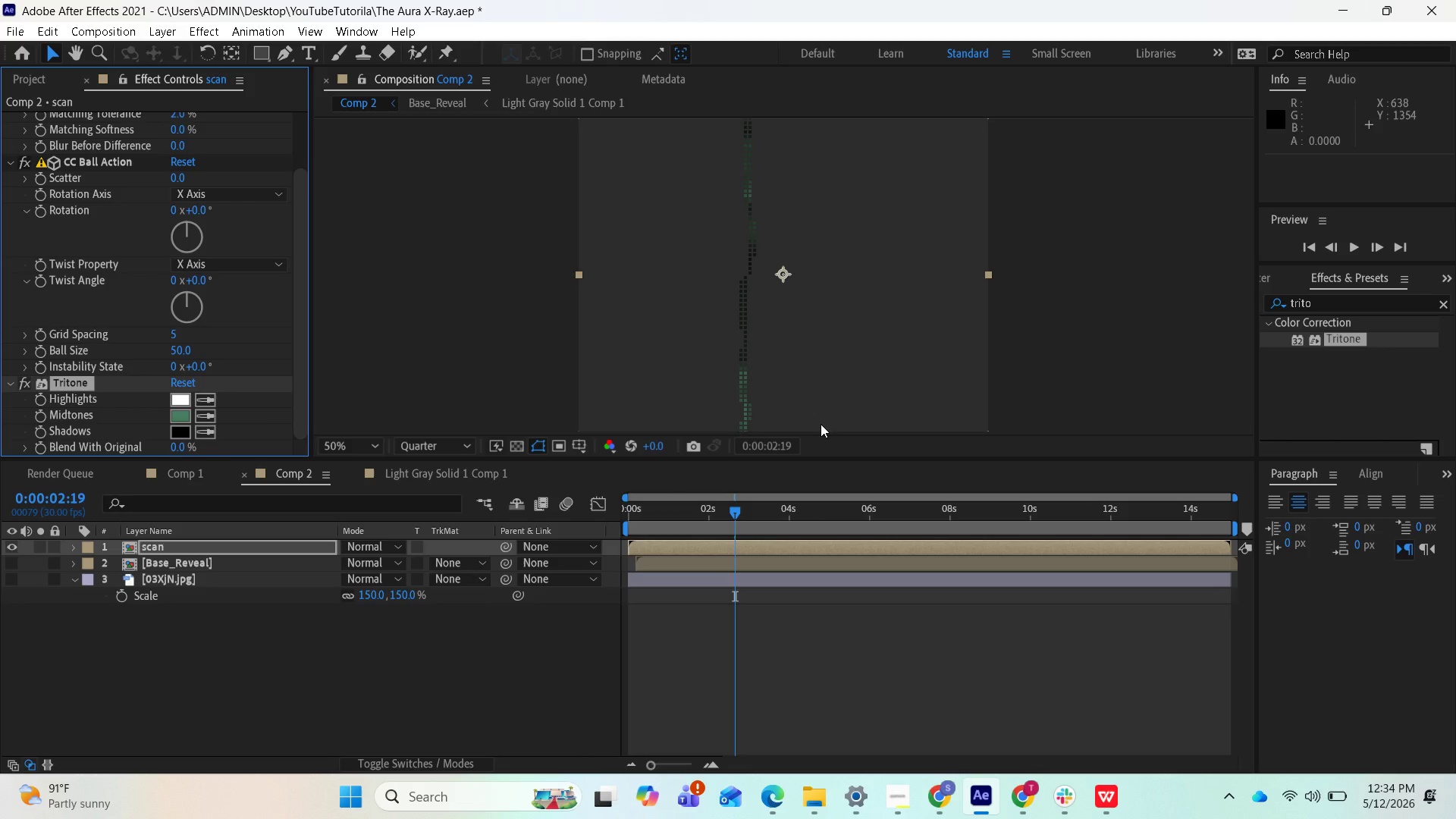 
wait(44.77)
 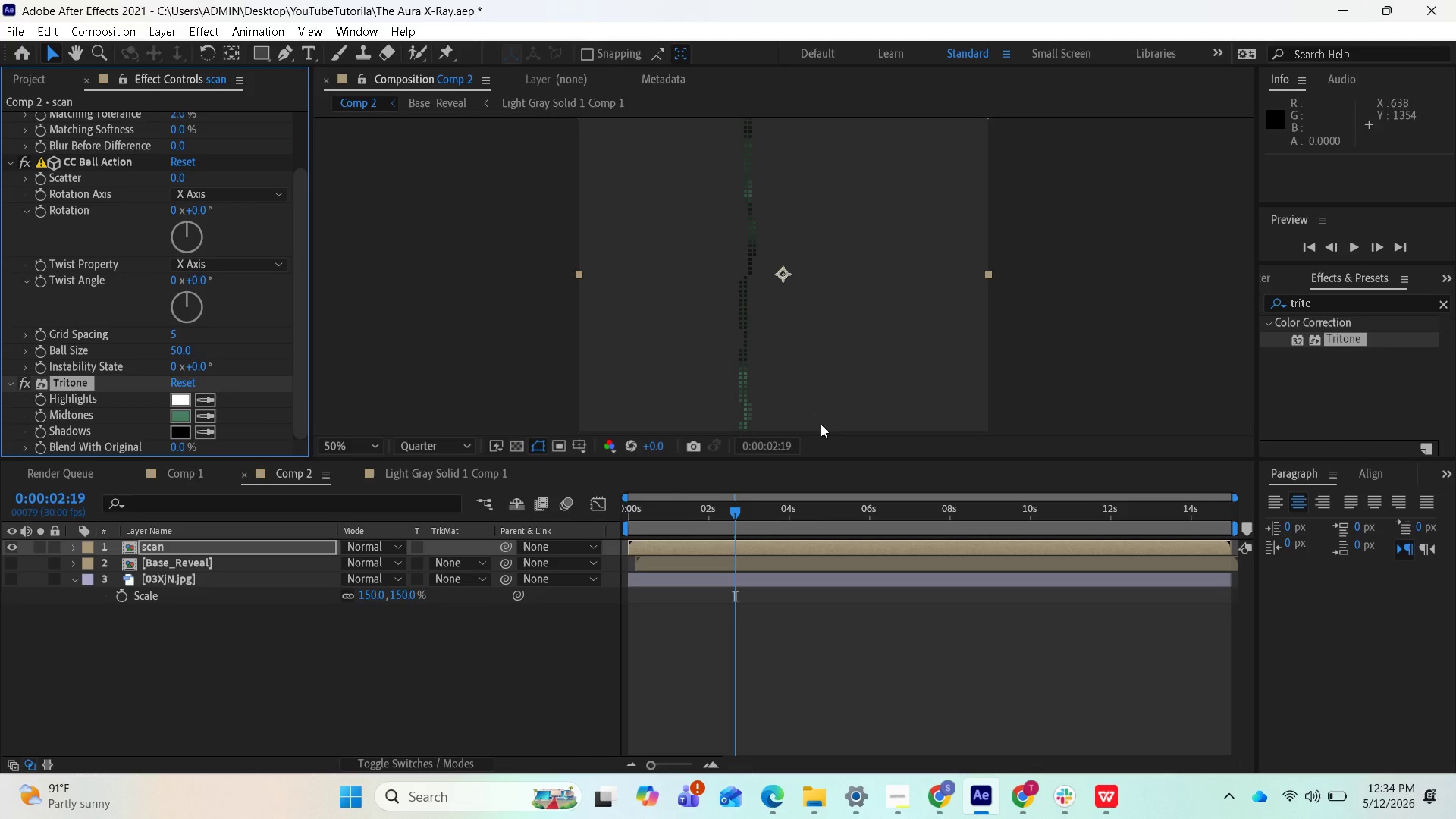 
left_click_drag(start_coordinate=[675, 563], to_coordinate=[711, 571])
 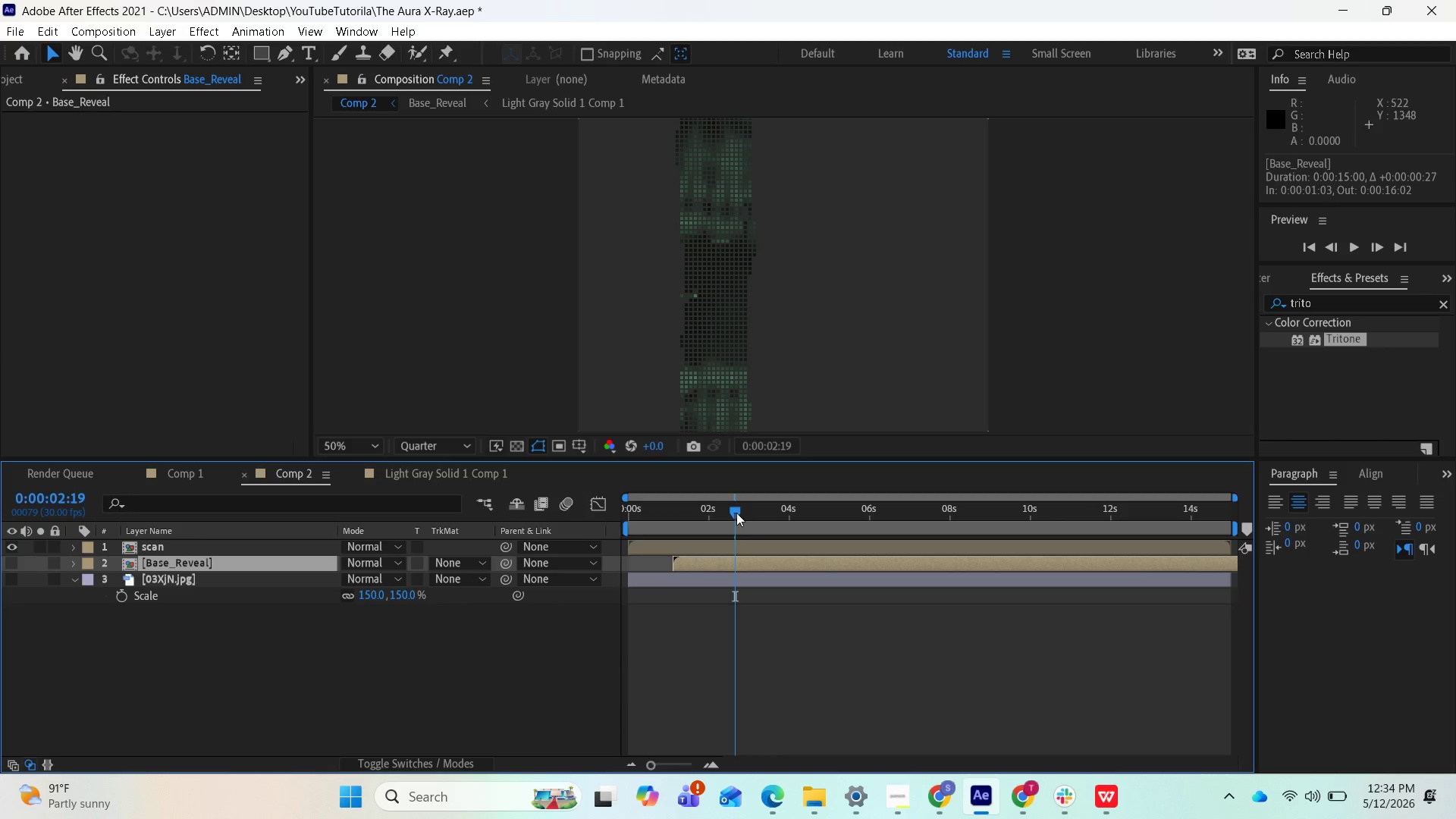 
left_click_drag(start_coordinate=[733, 512], to_coordinate=[699, 552])
 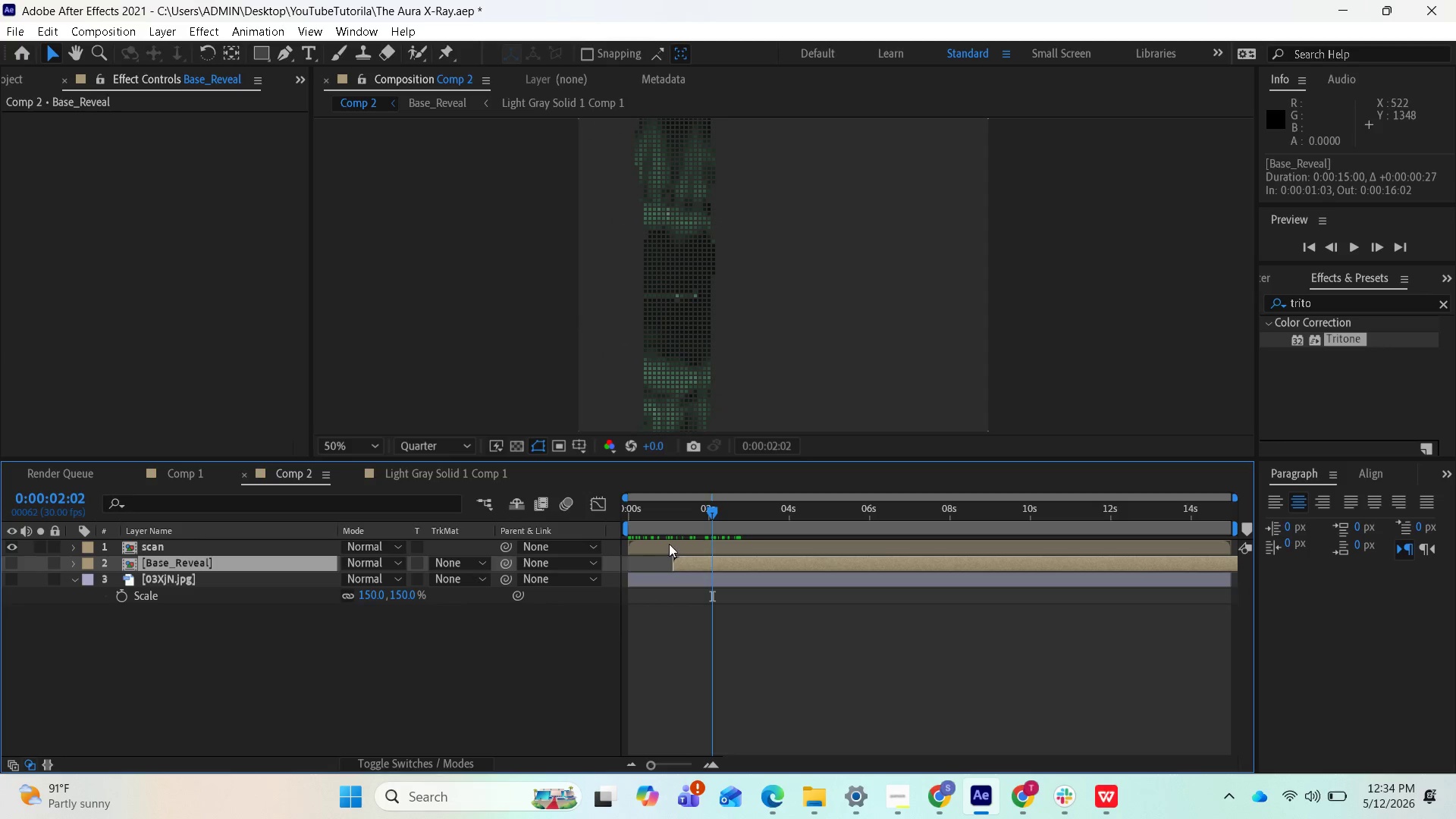 
left_click([669, 544])
 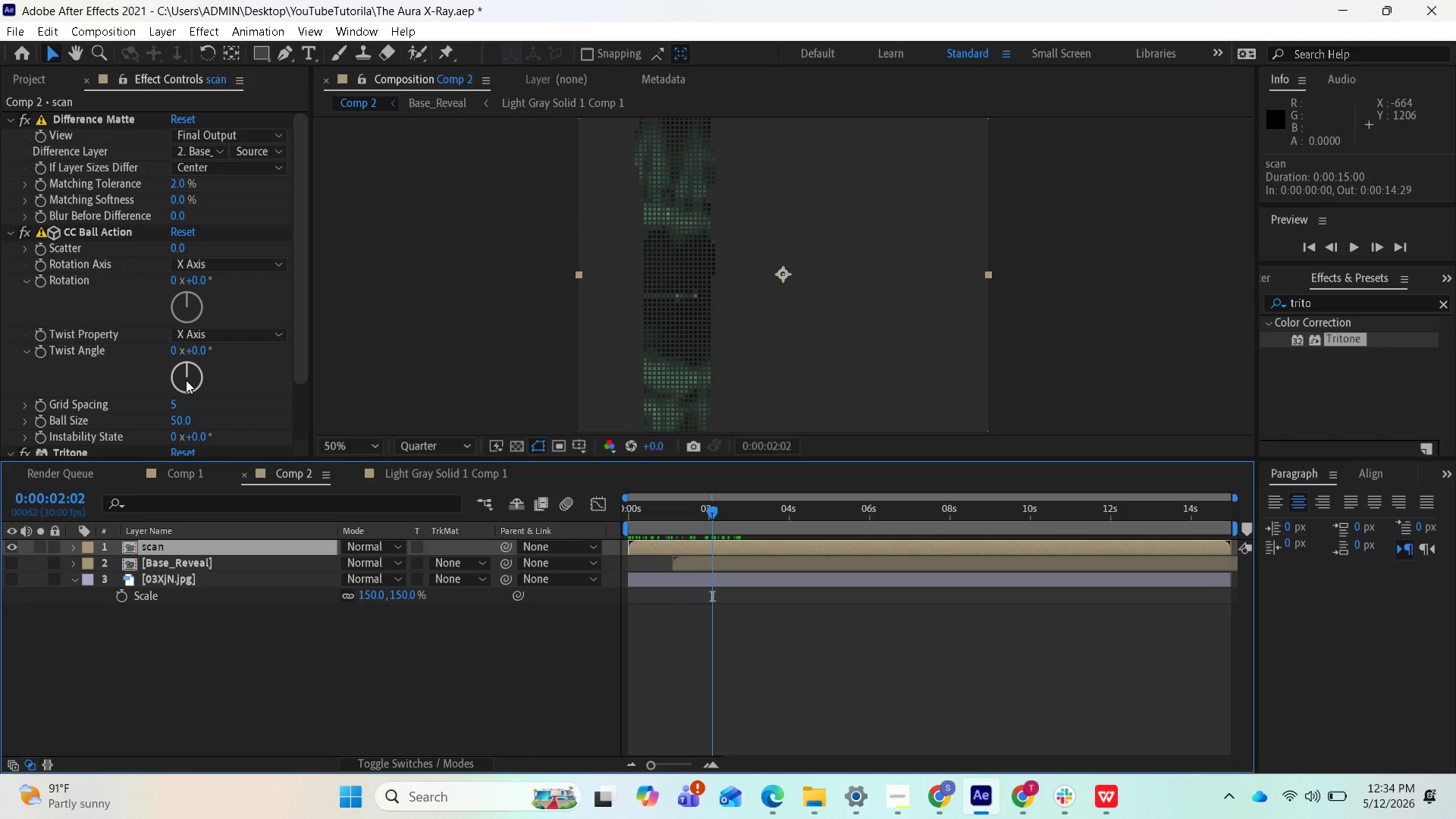 
scroll: coordinate [195, 425], scroll_direction: down, amount: 1.0
 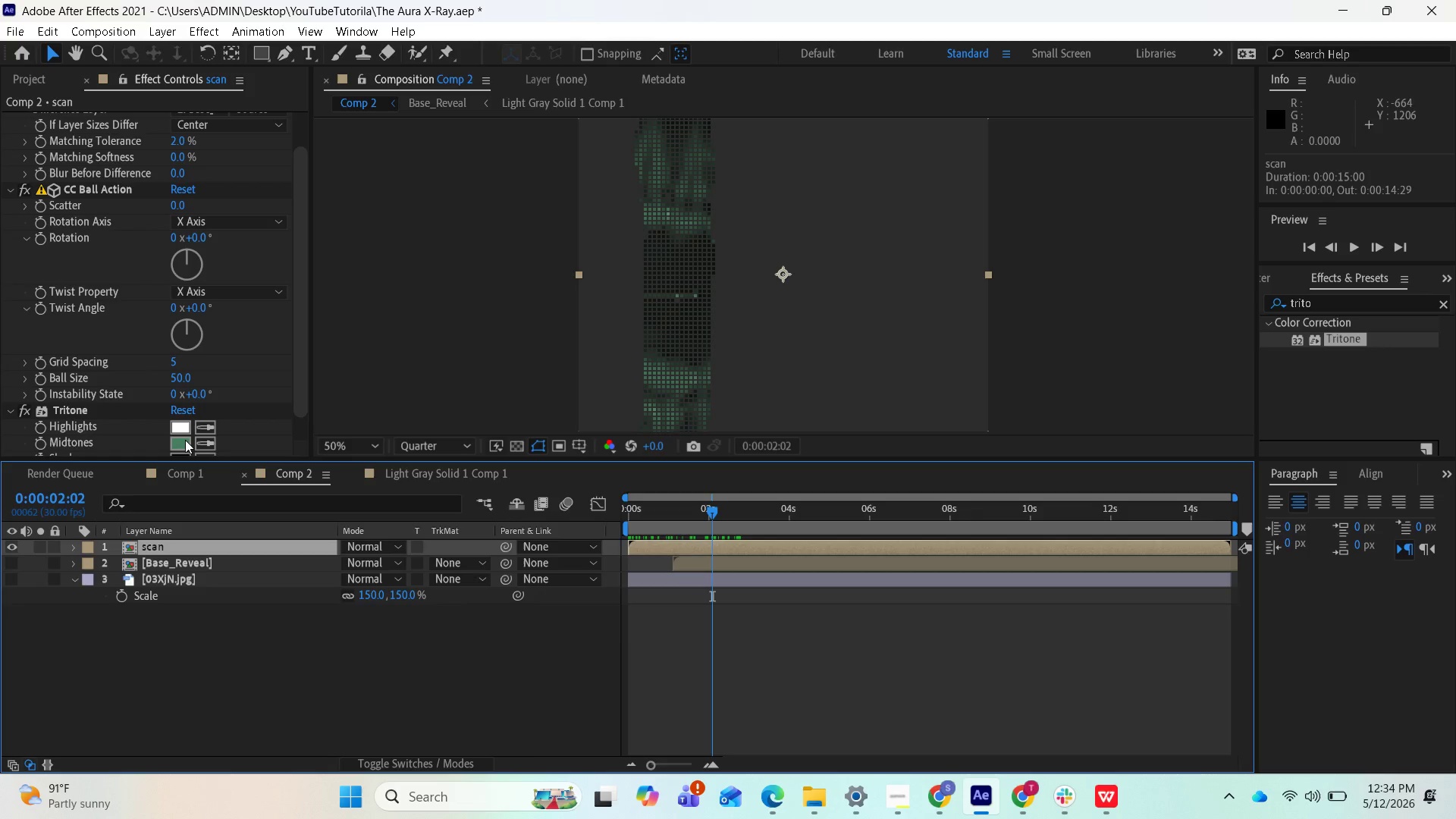 
left_click([183, 441])
 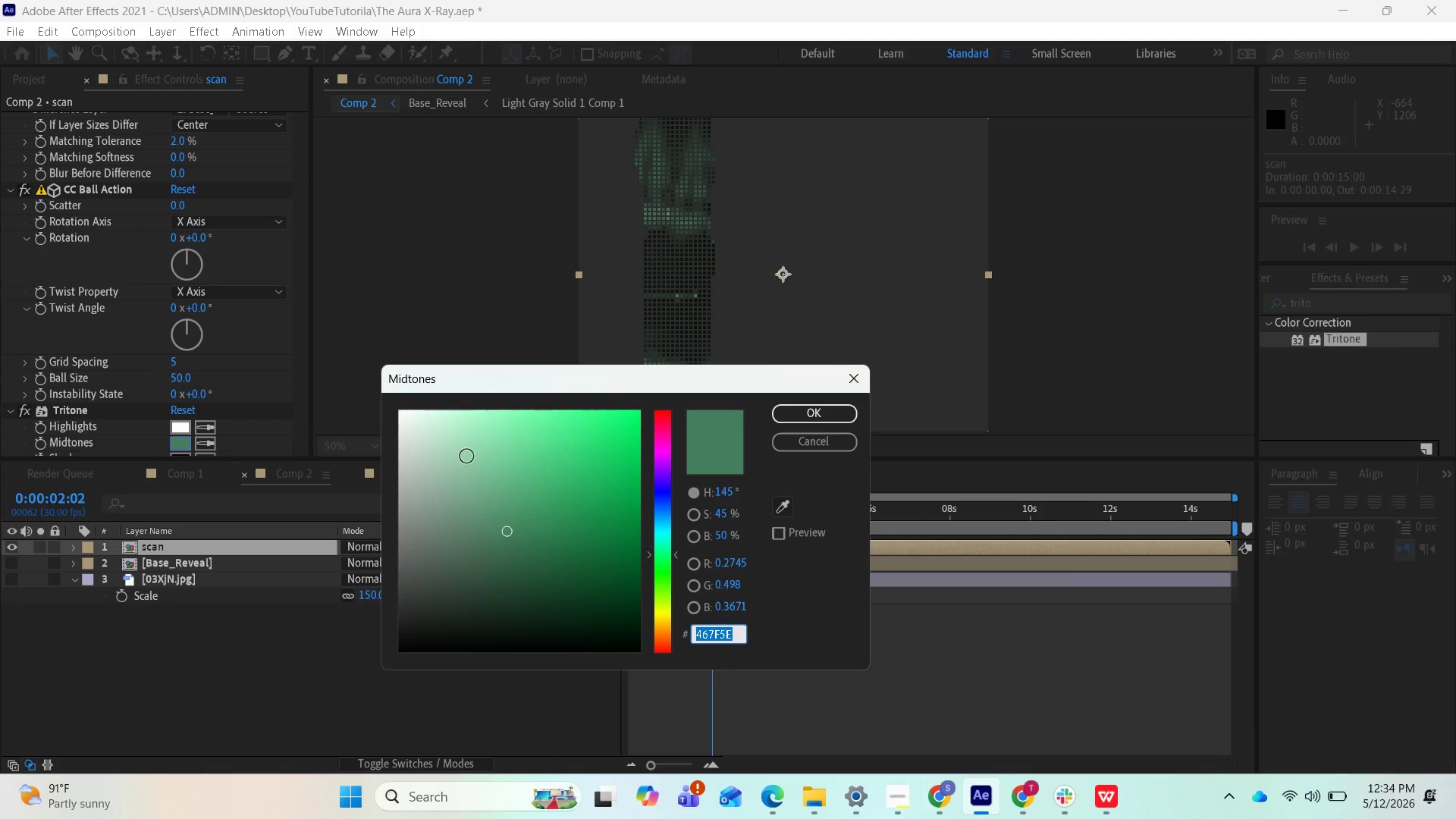 
left_click_drag(start_coordinate=[479, 487], to_coordinate=[551, 449])
 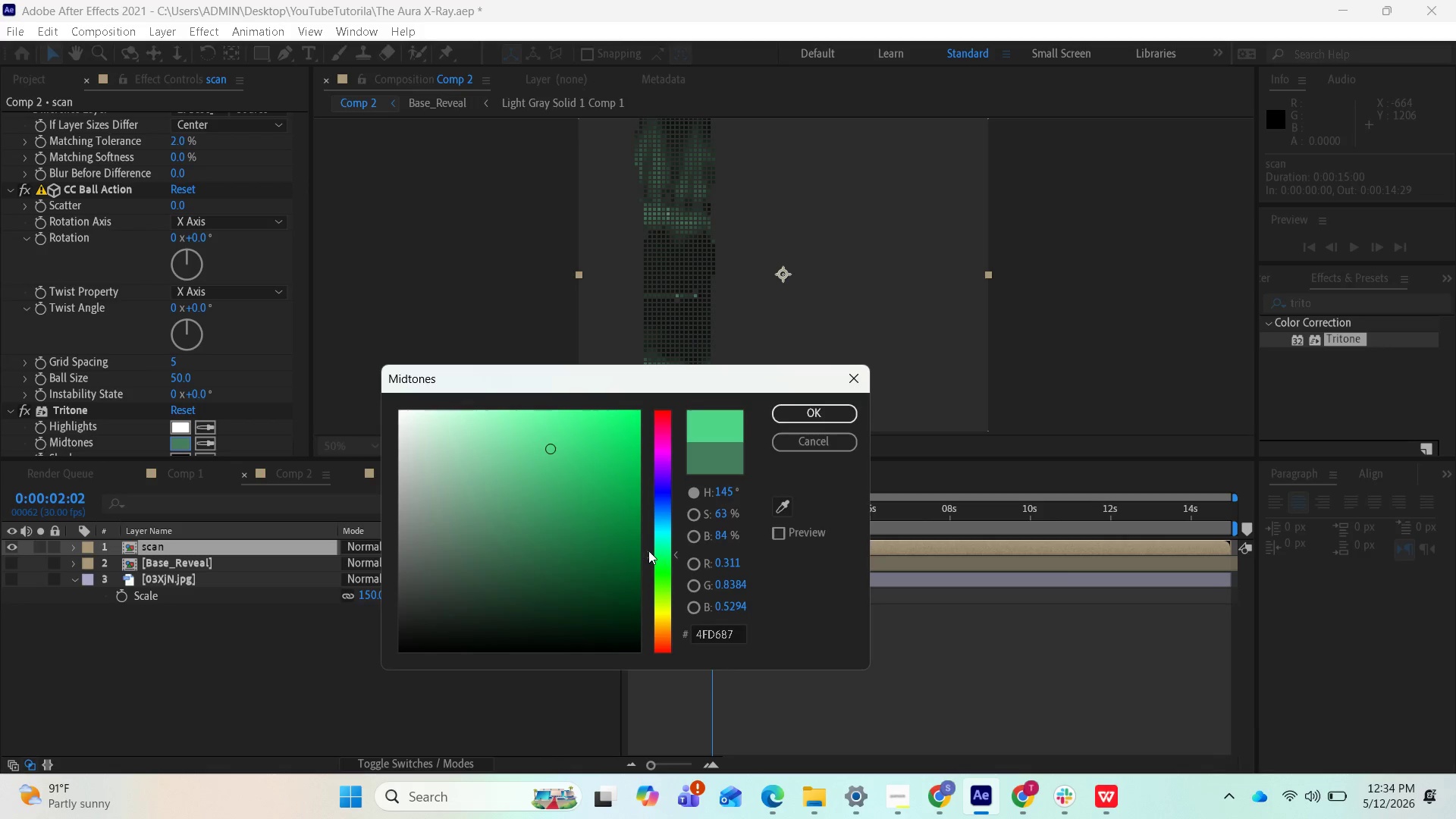 
left_click_drag(start_coordinate=[648, 551], to_coordinate=[655, 517])
 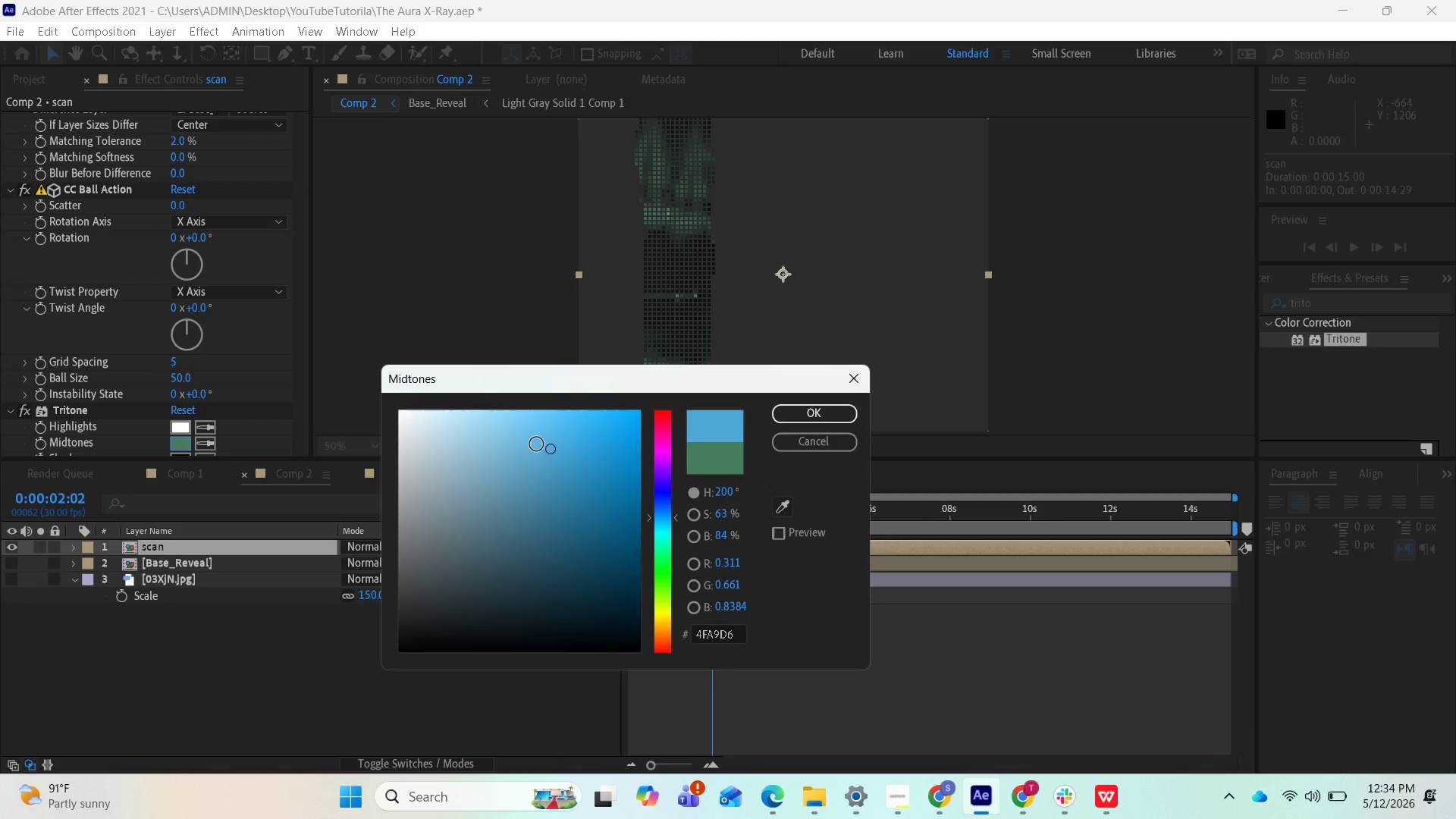 
left_click_drag(start_coordinate=[539, 446], to_coordinate=[562, 419])
 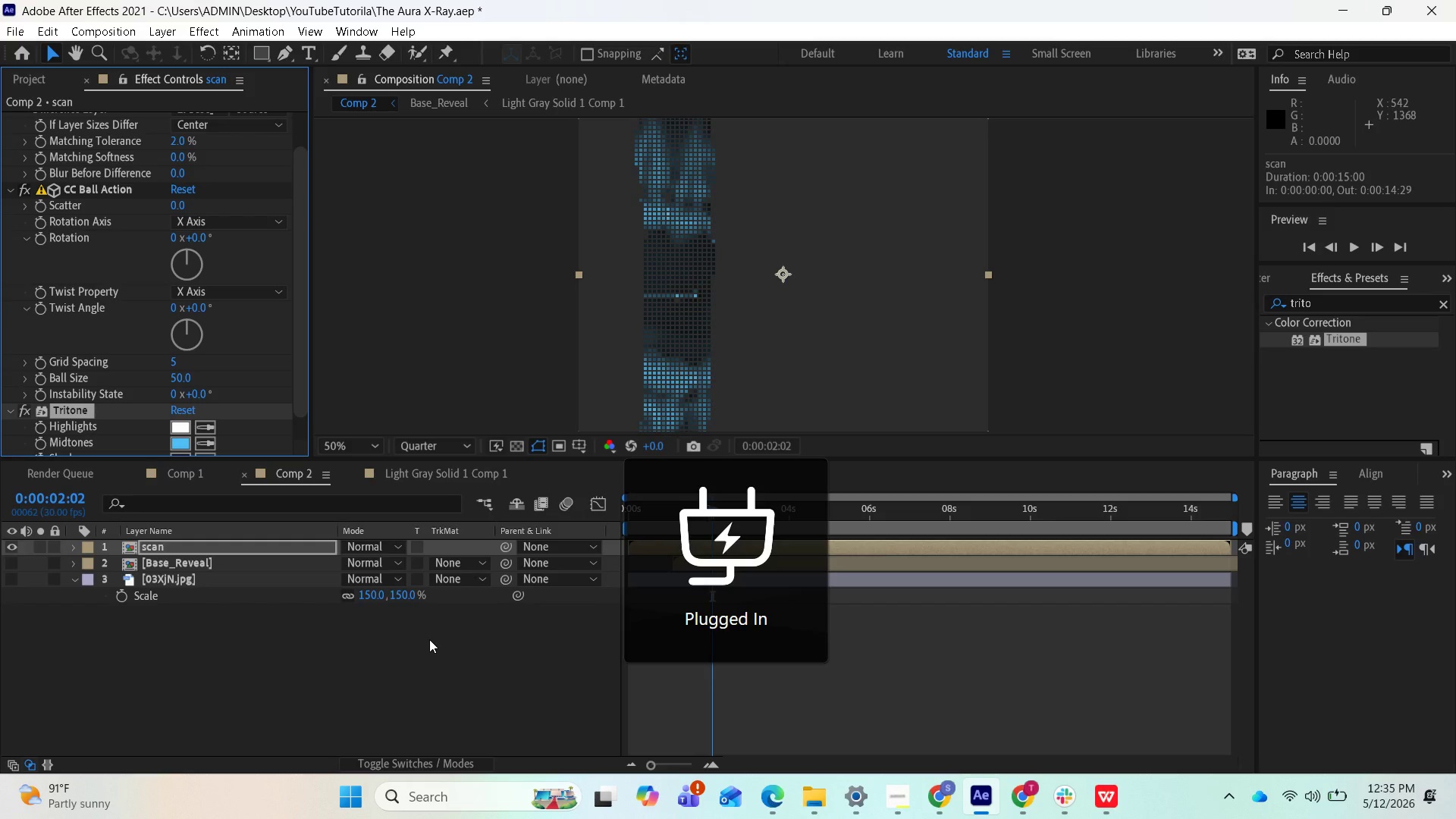 
wait(22.14)
 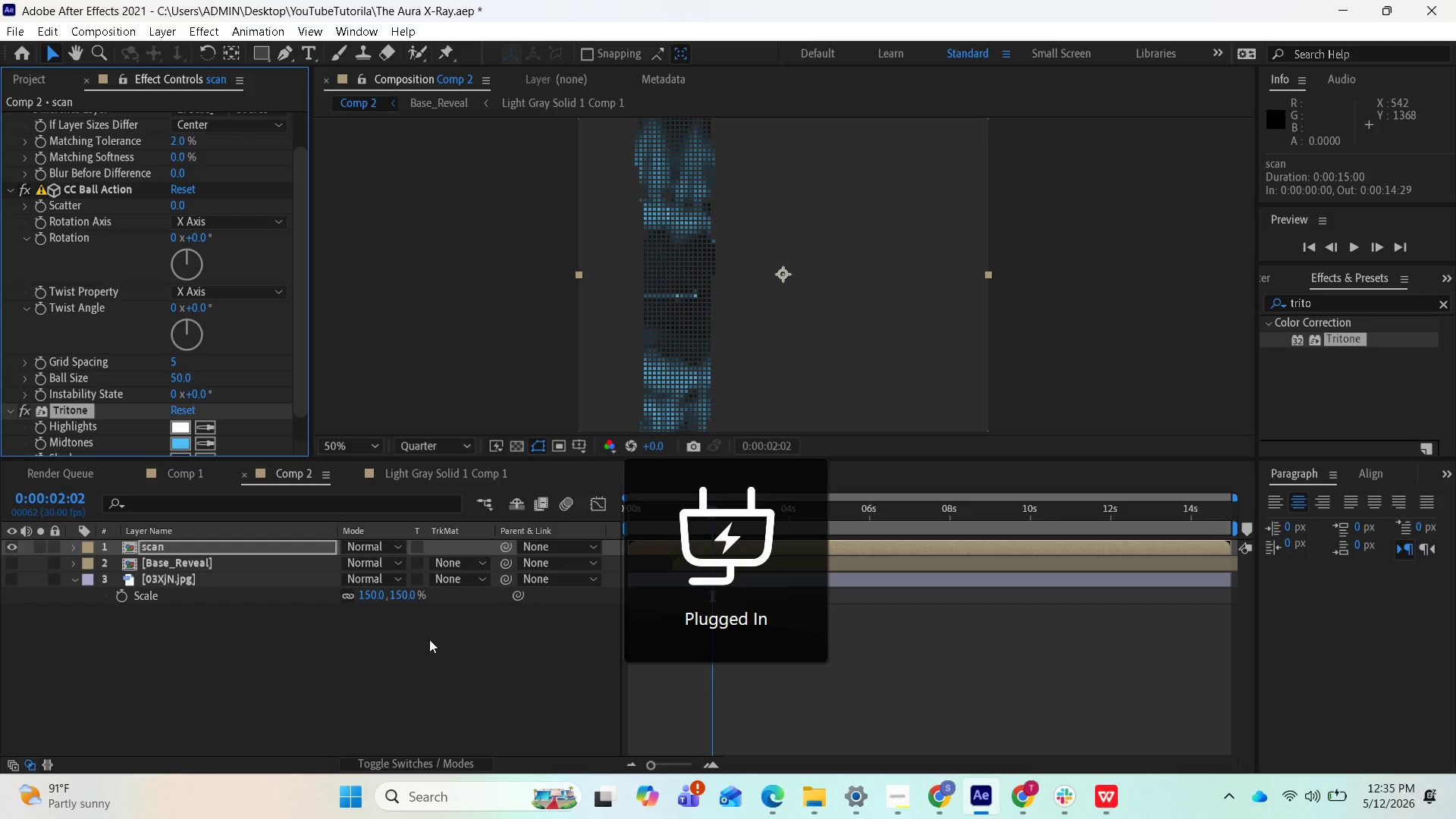 
scroll: coordinate [257, 432], scroll_direction: down, amount: 2.0
 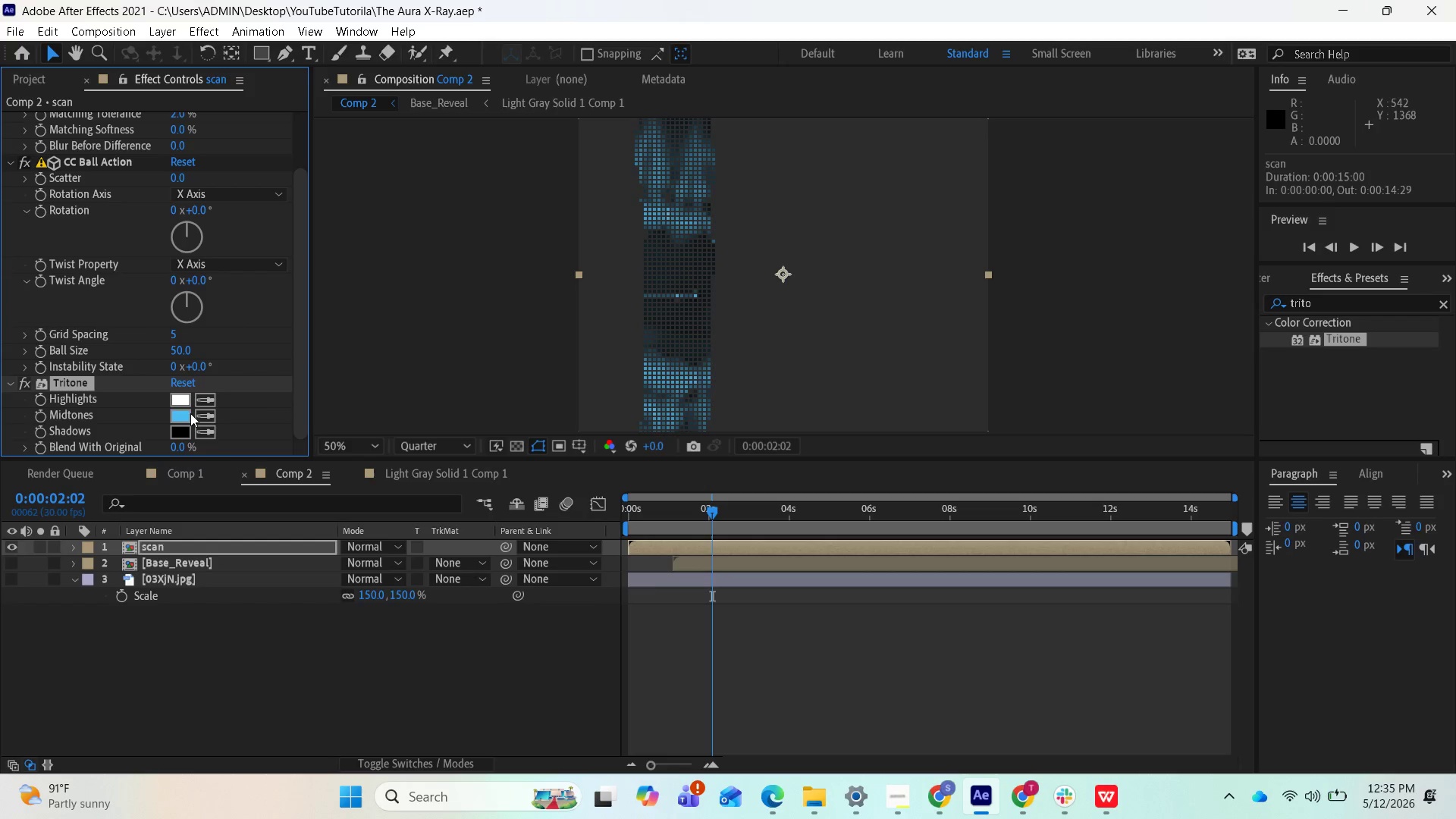 
left_click([188, 413])
 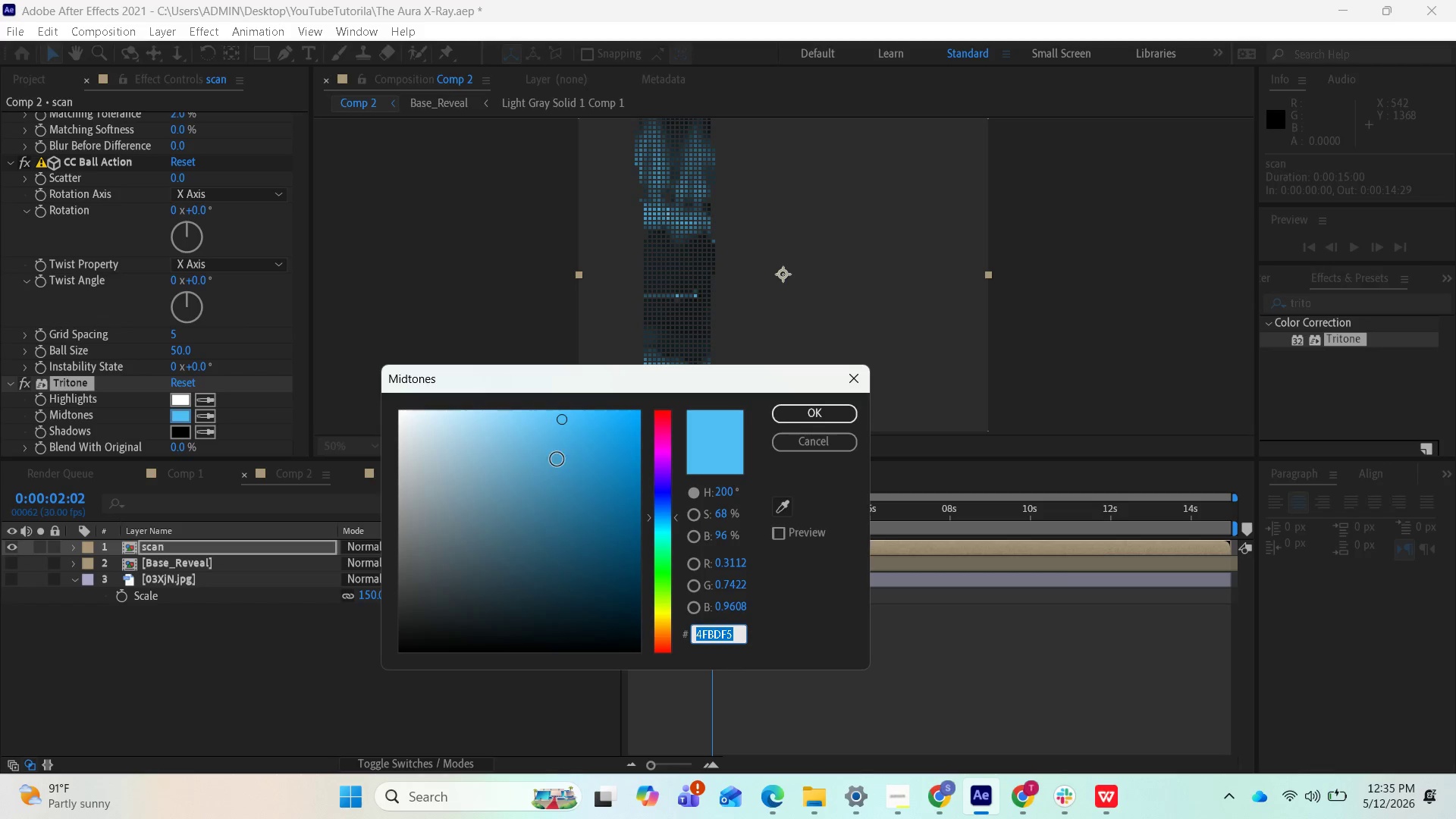 
left_click_drag(start_coordinate=[565, 444], to_coordinate=[512, 403])
 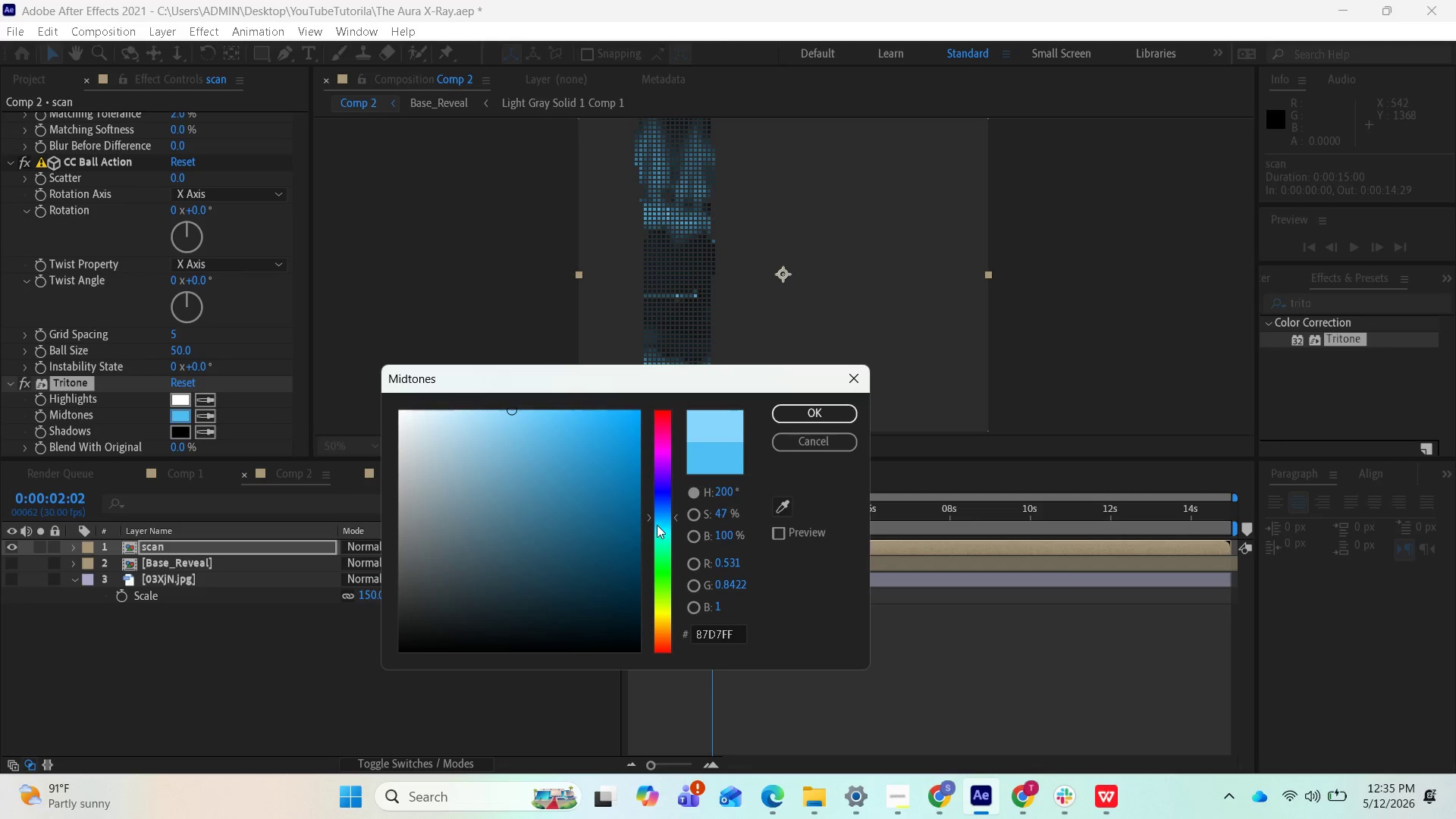 
left_click_drag(start_coordinate=[652, 525], to_coordinate=[651, 539])
 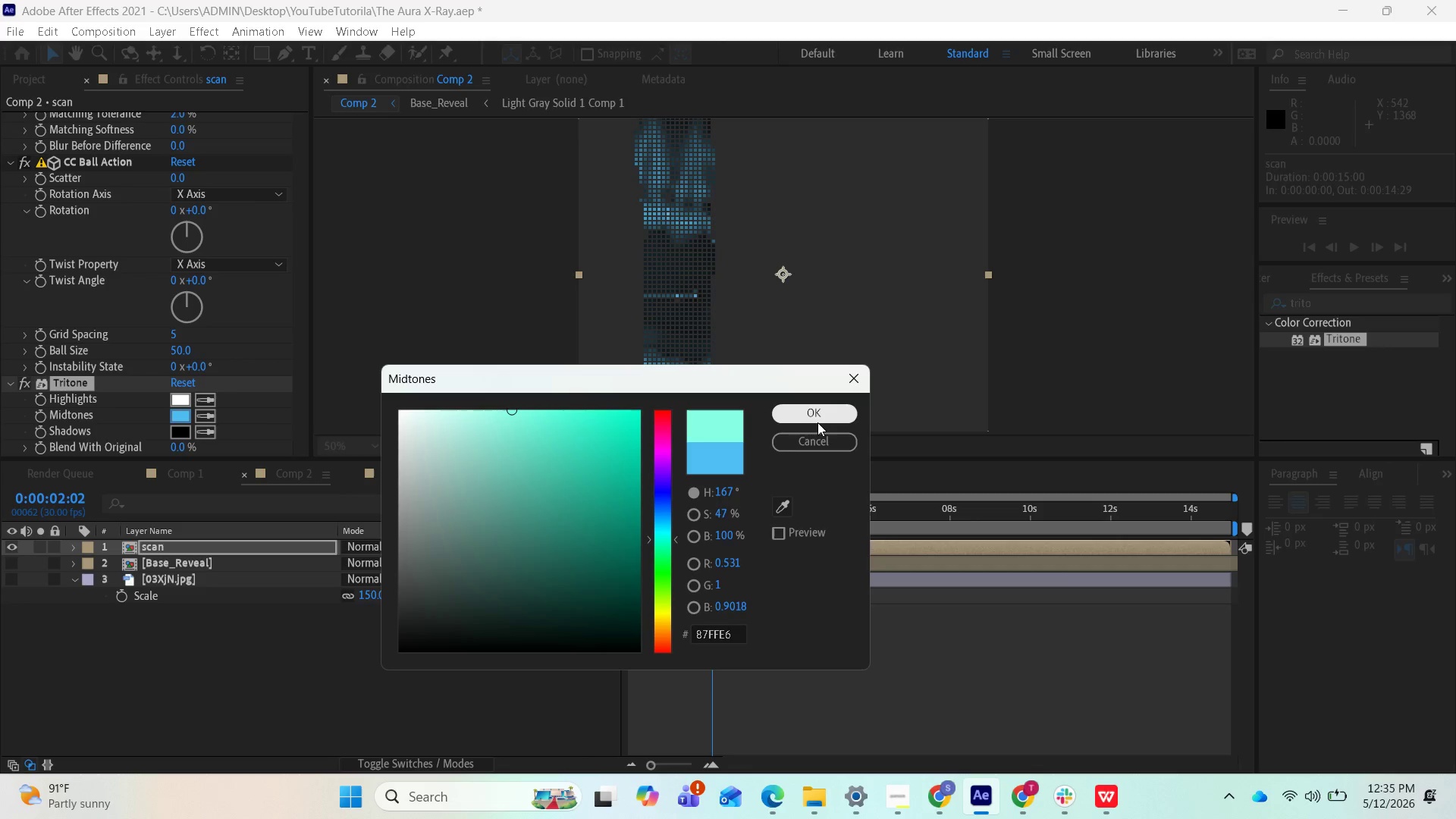 
left_click([817, 417])
 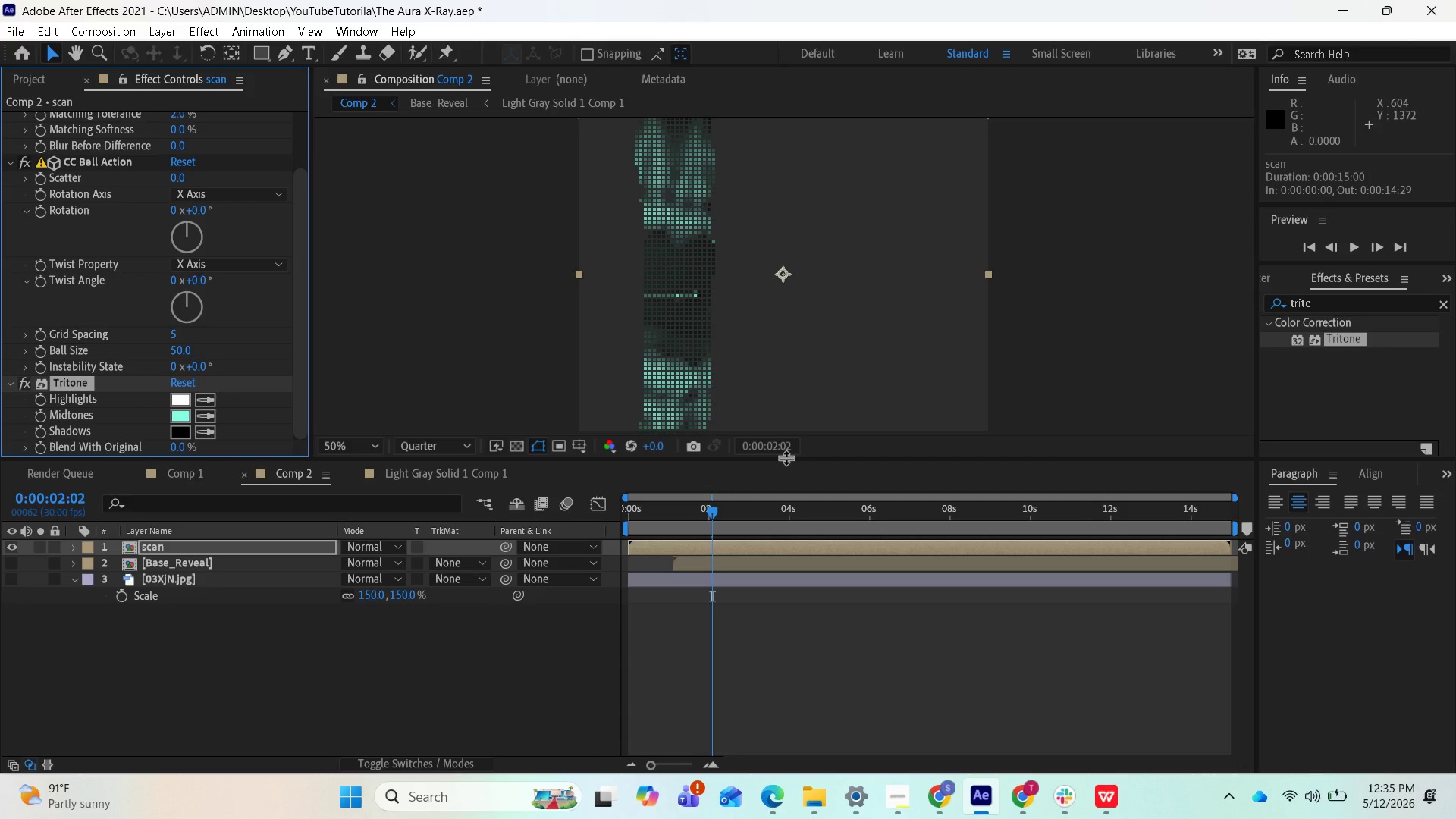 
wait(14.62)
 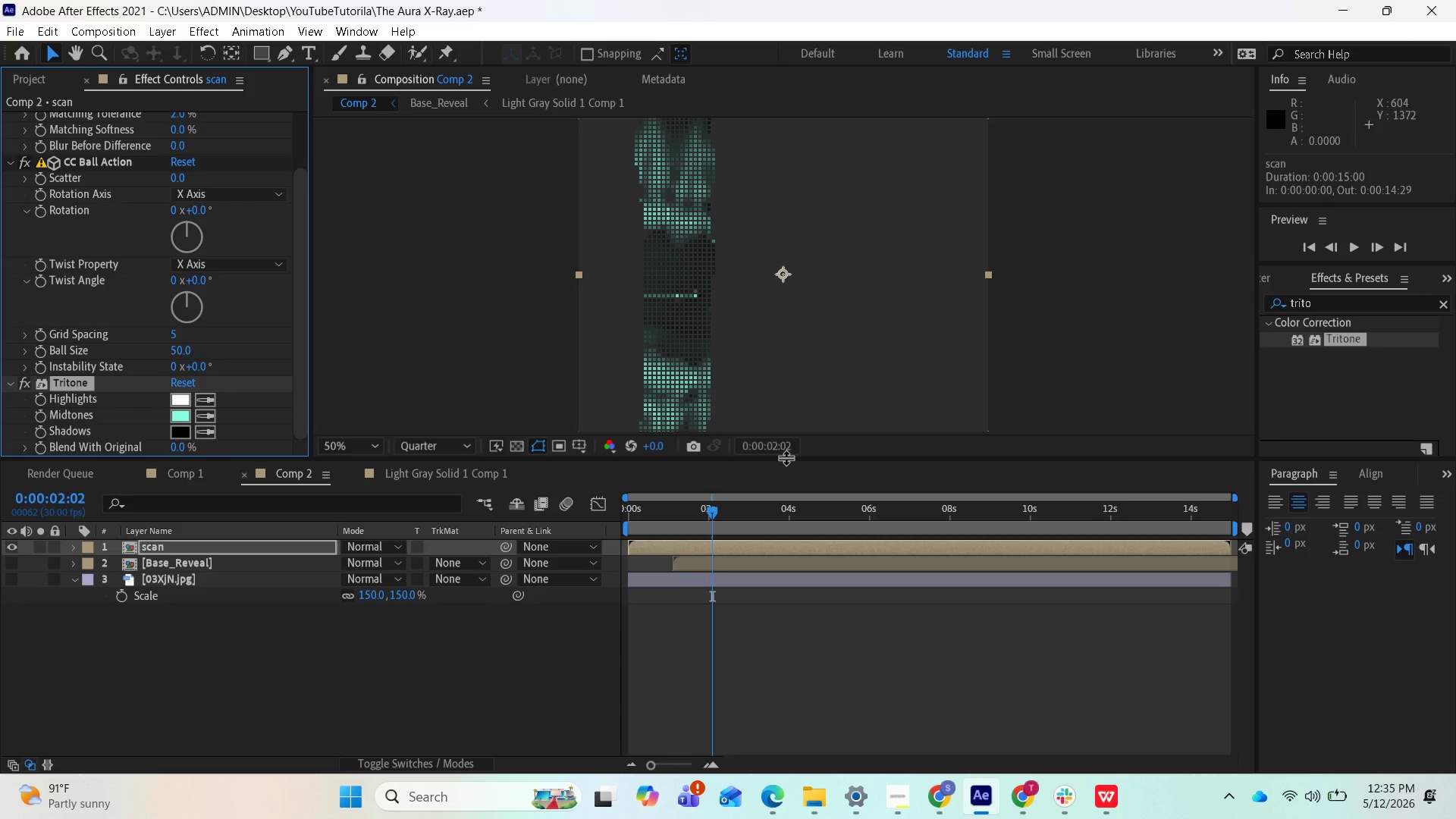 
left_click([1322, 309])
 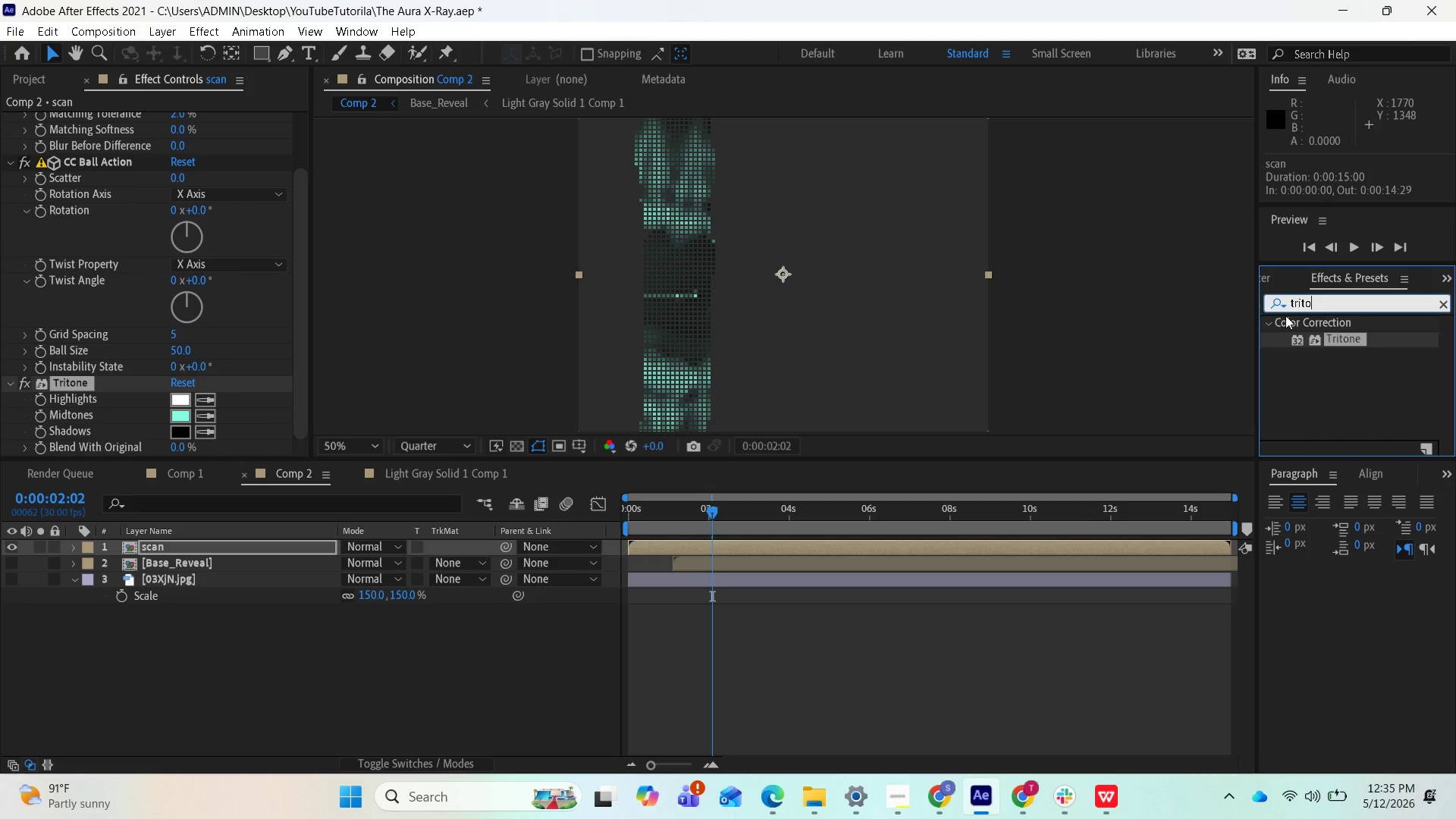 
hold_key(key=Backspace, duration=0.95)
 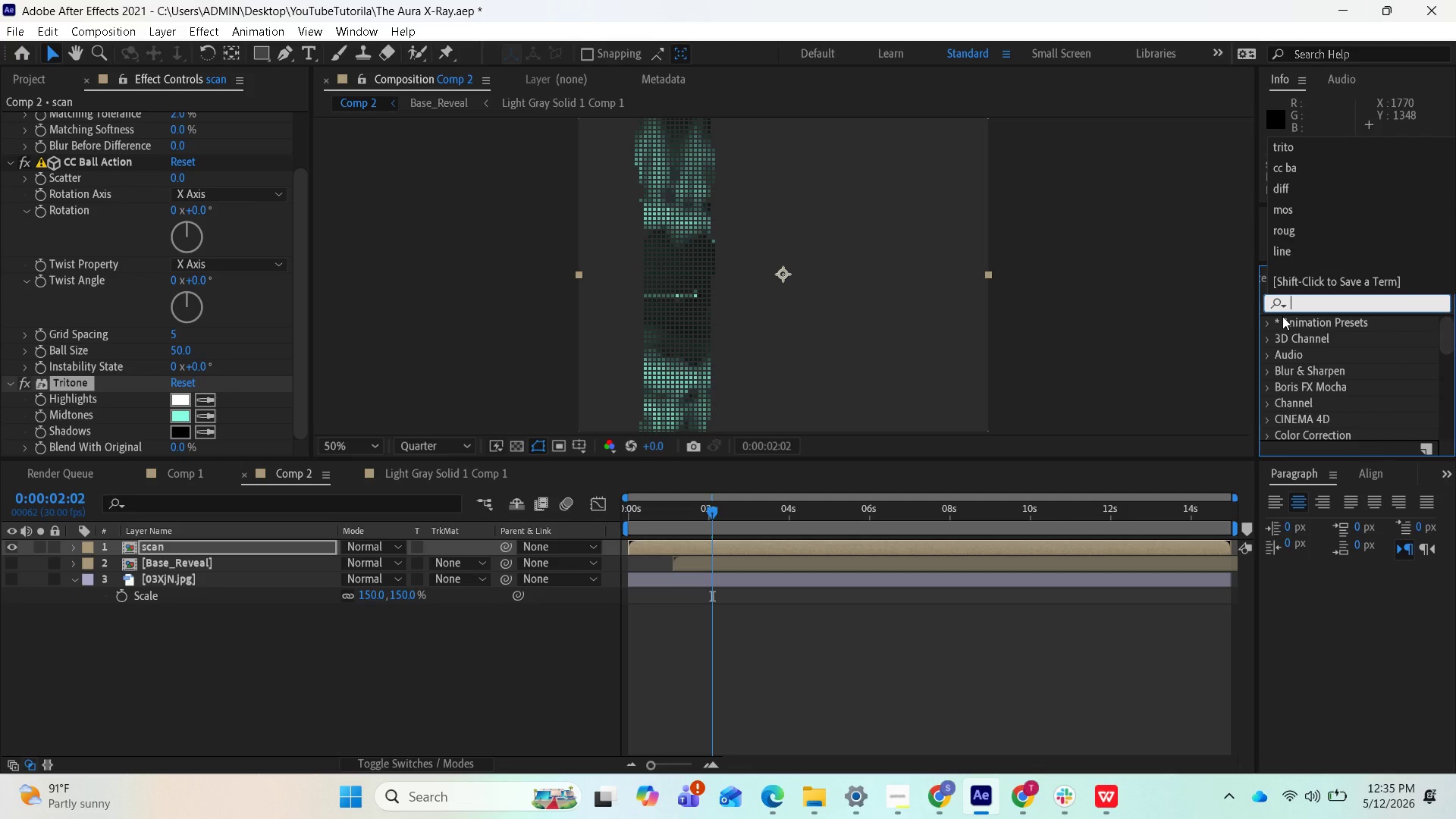 
type(g;)
key(Backspace)
type(low)
 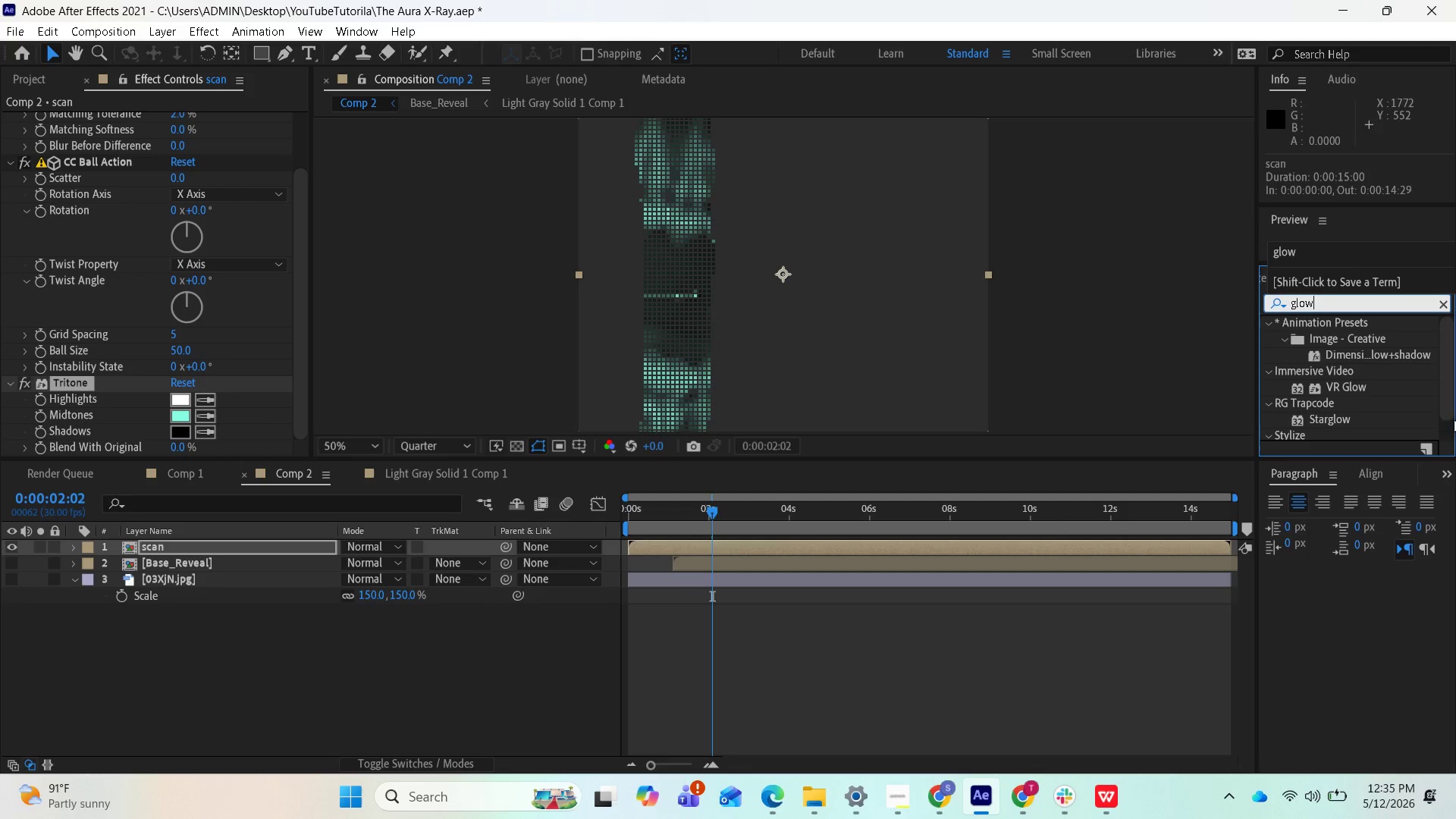 
scroll: coordinate [1354, 410], scroll_direction: down, amount: 4.0
 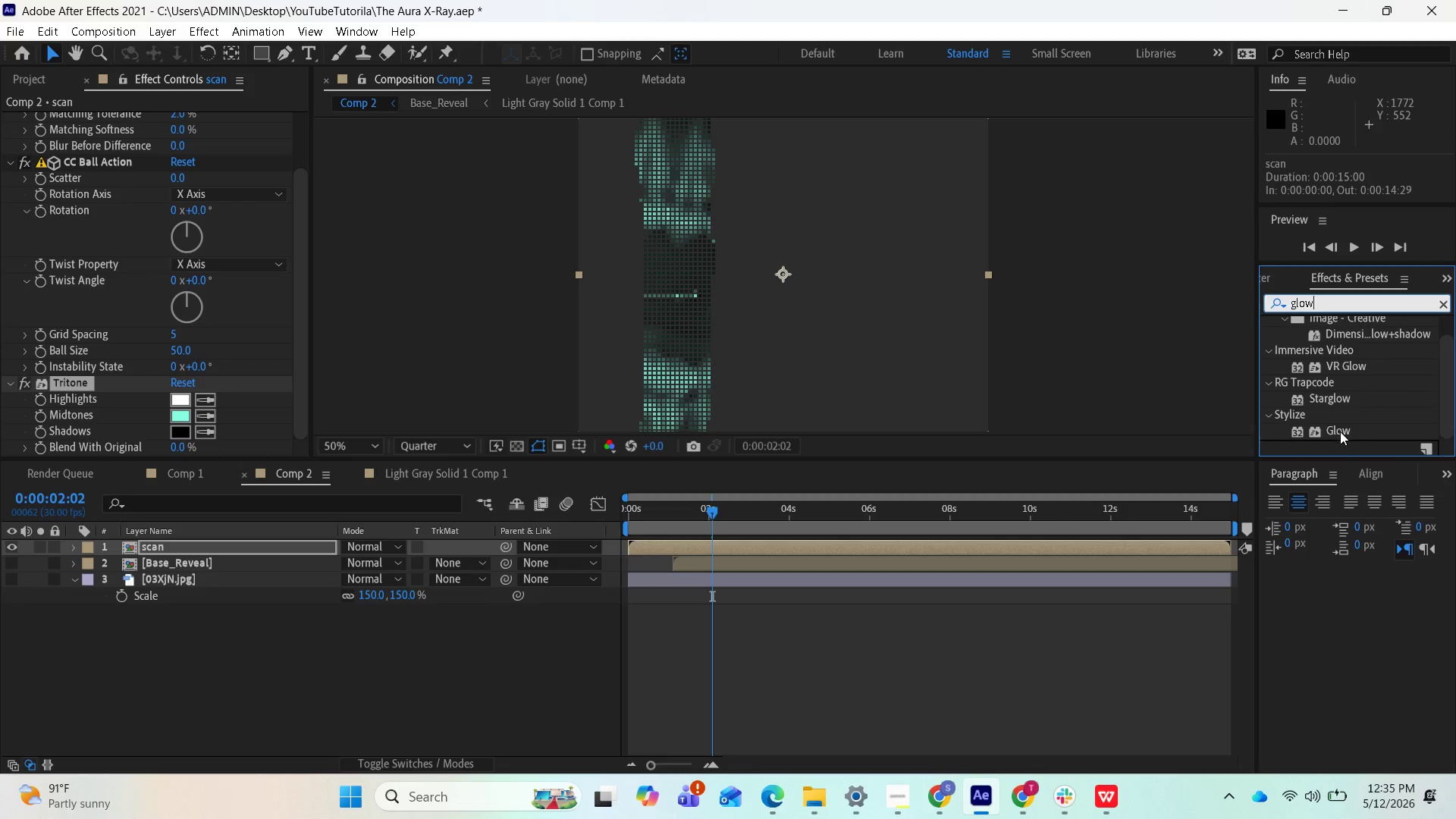 
left_click_drag(start_coordinate=[1340, 431], to_coordinate=[916, 546])
 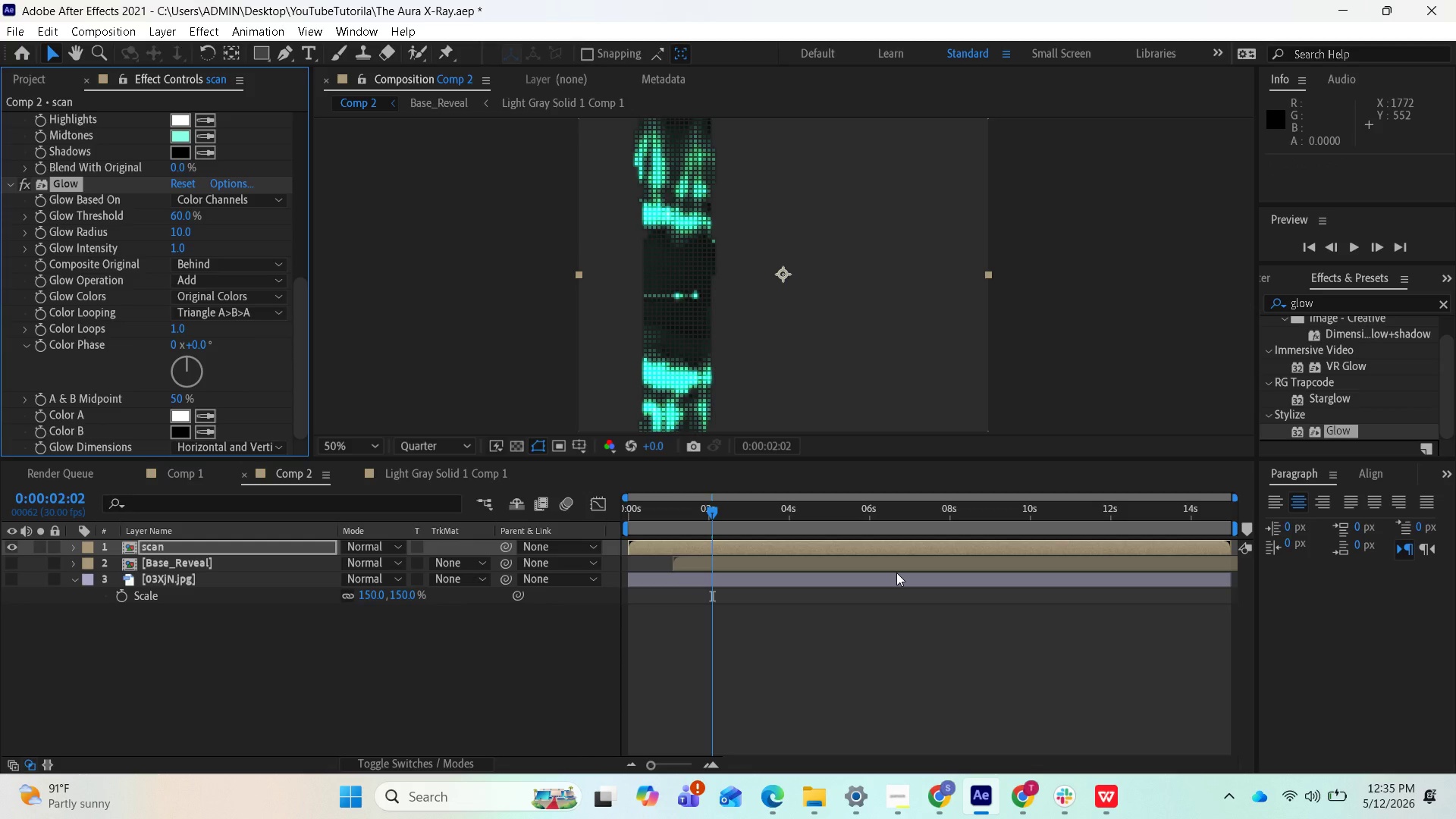 
wait(14.16)
 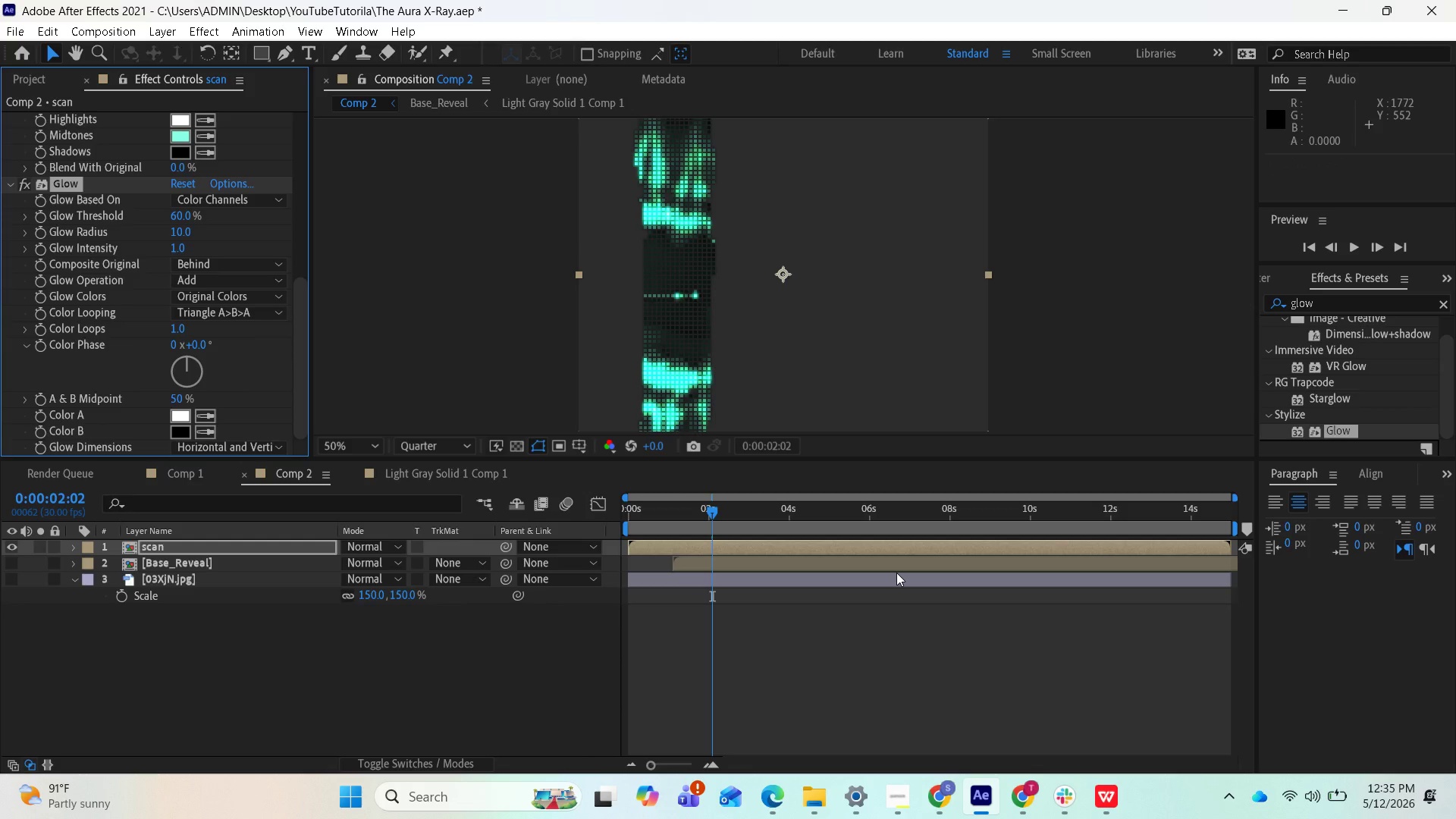 
left_click_drag(start_coordinate=[754, 566], to_coordinate=[737, 567])
 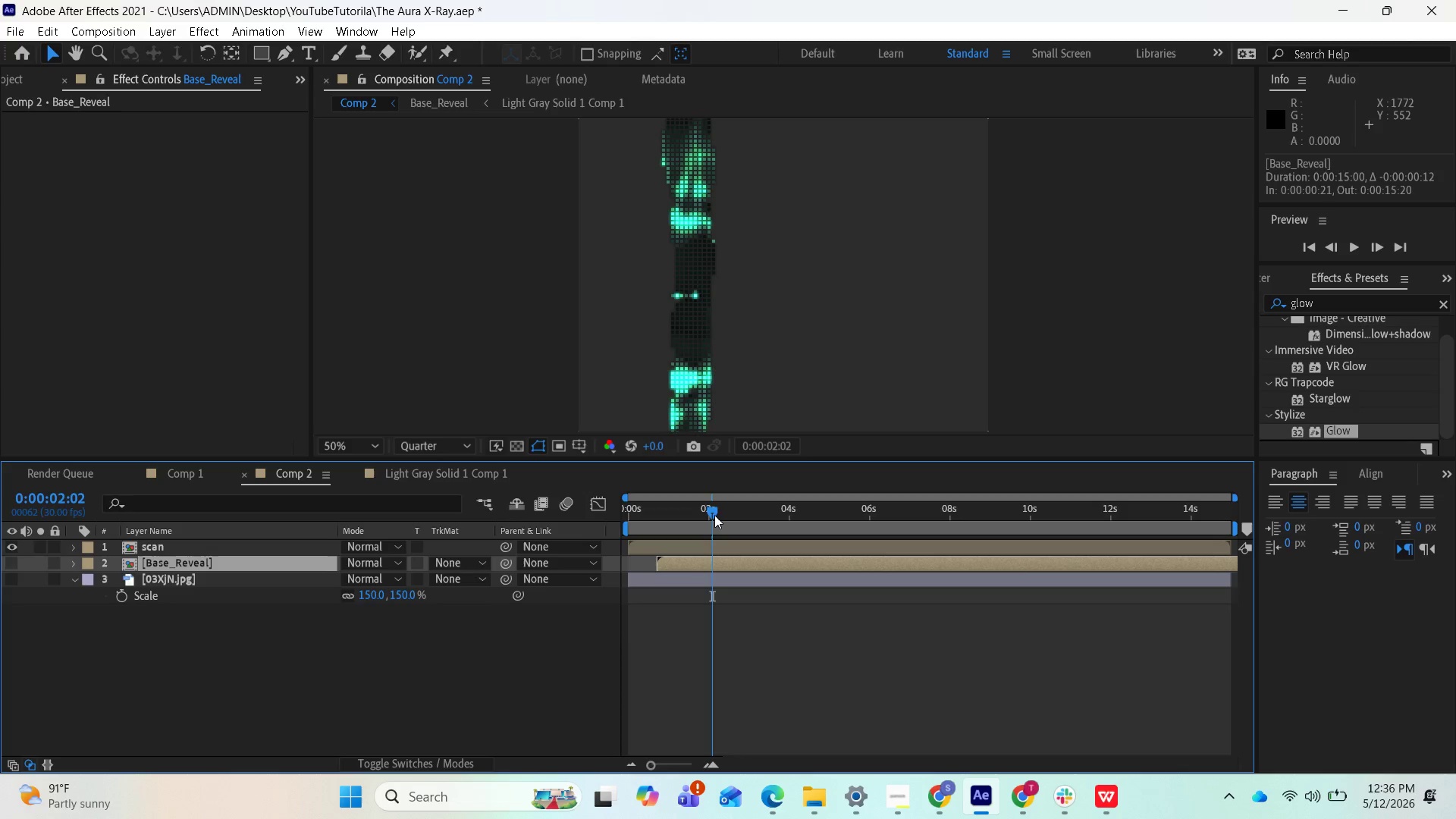 
left_click_drag(start_coordinate=[714, 515], to_coordinate=[603, 519])
 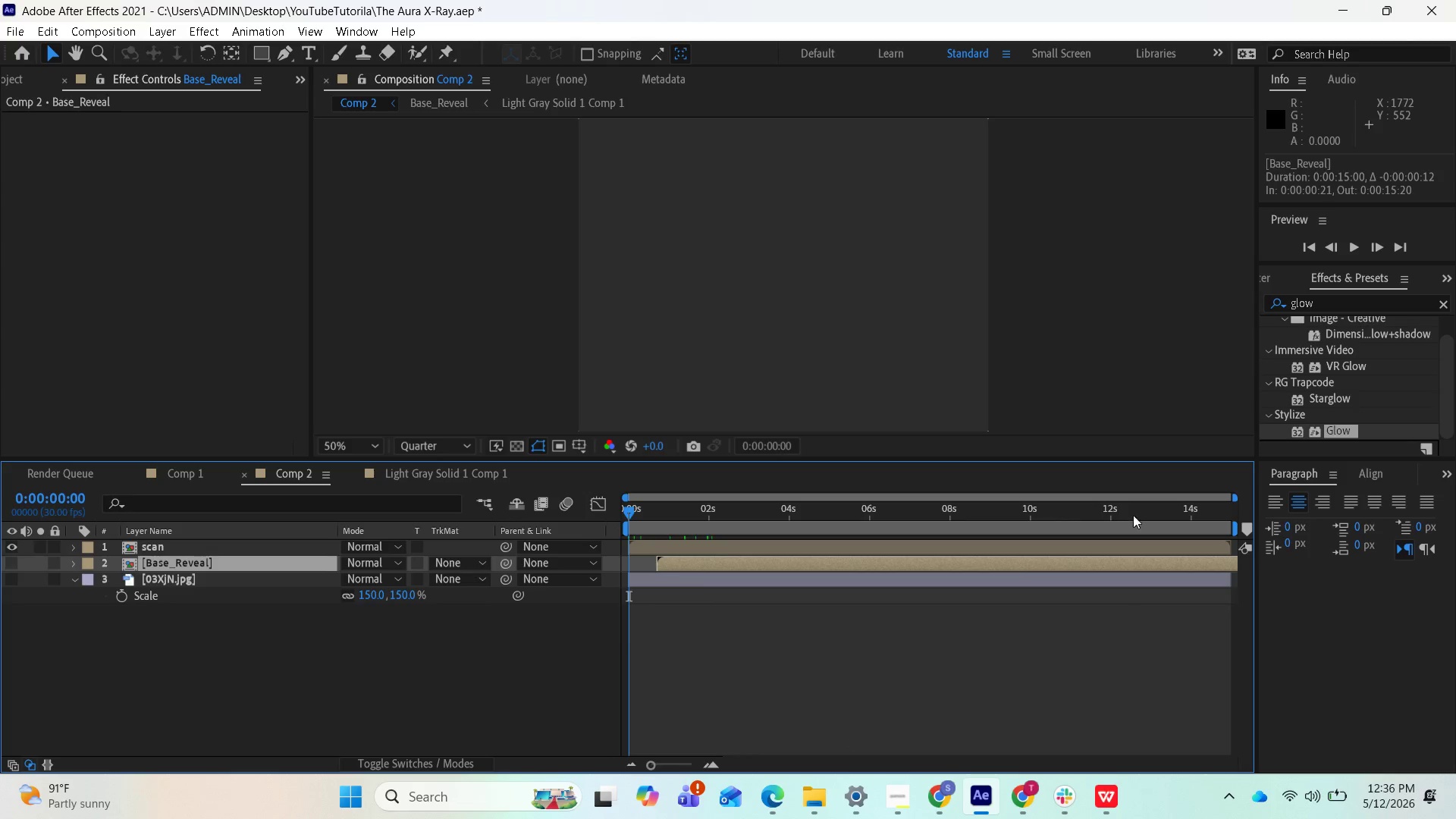 
scroll: coordinate [896, 359], scroll_direction: down, amount: 2.0
 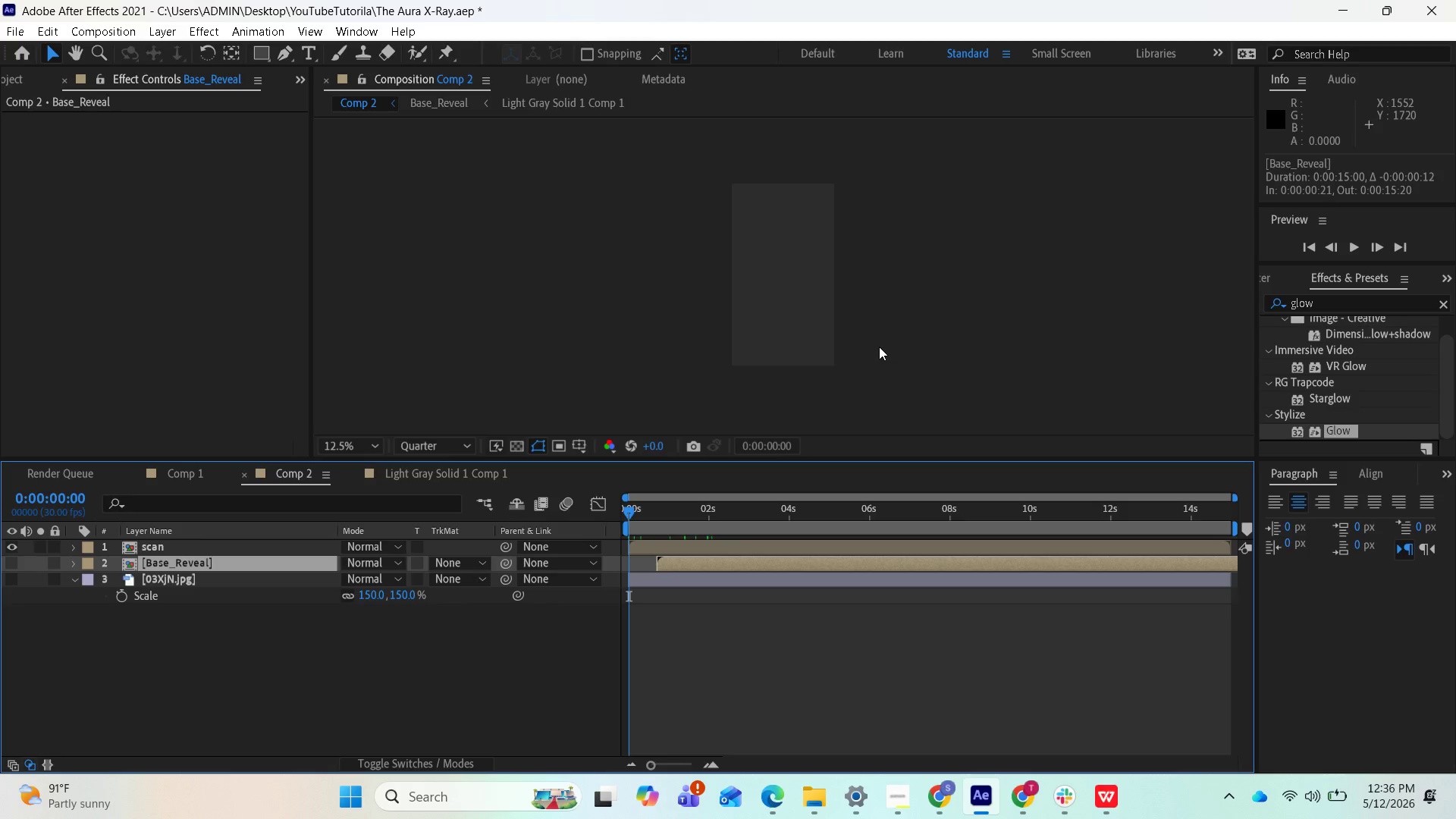 
key(Space)
 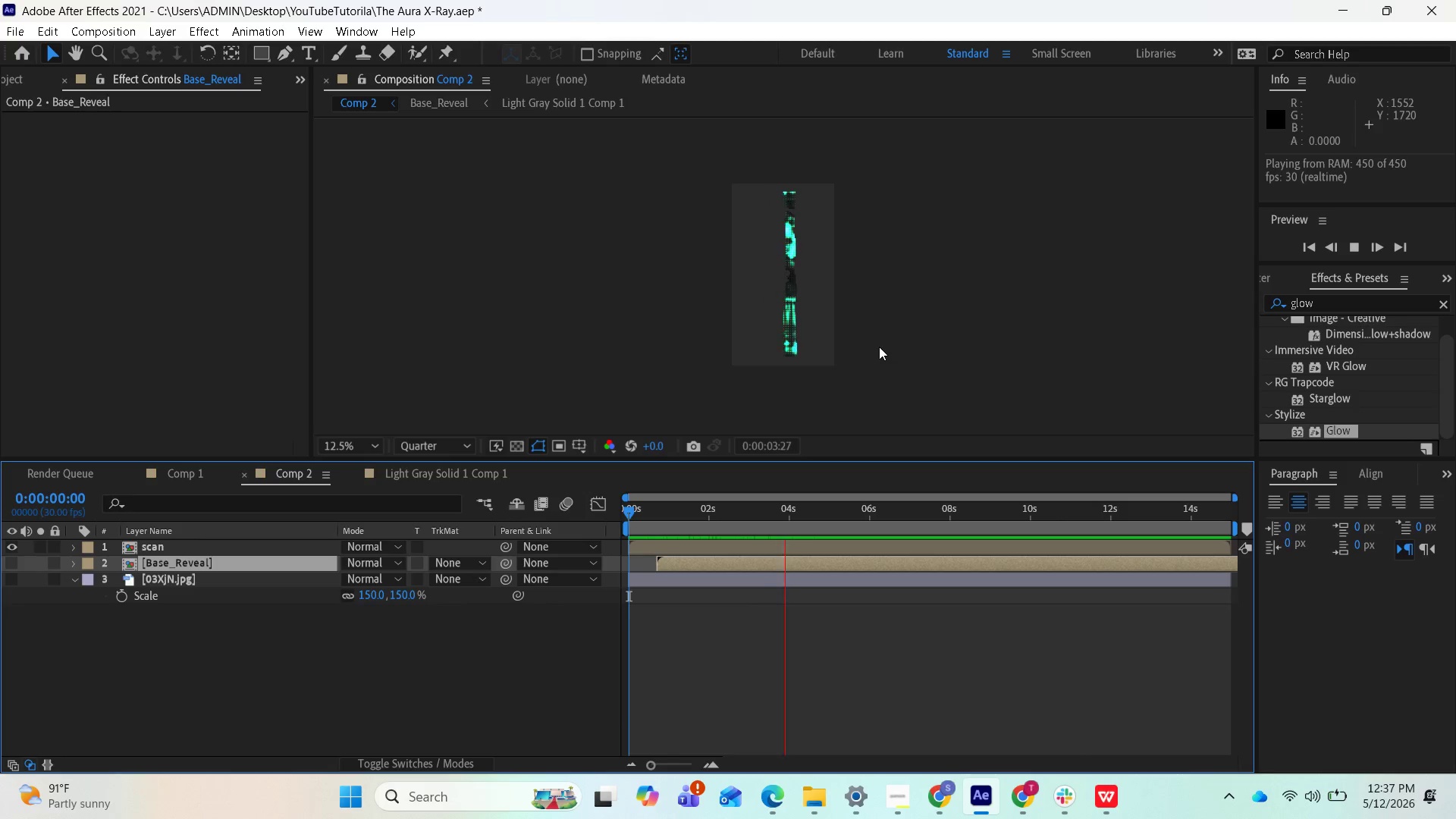 
wait(99.25)
 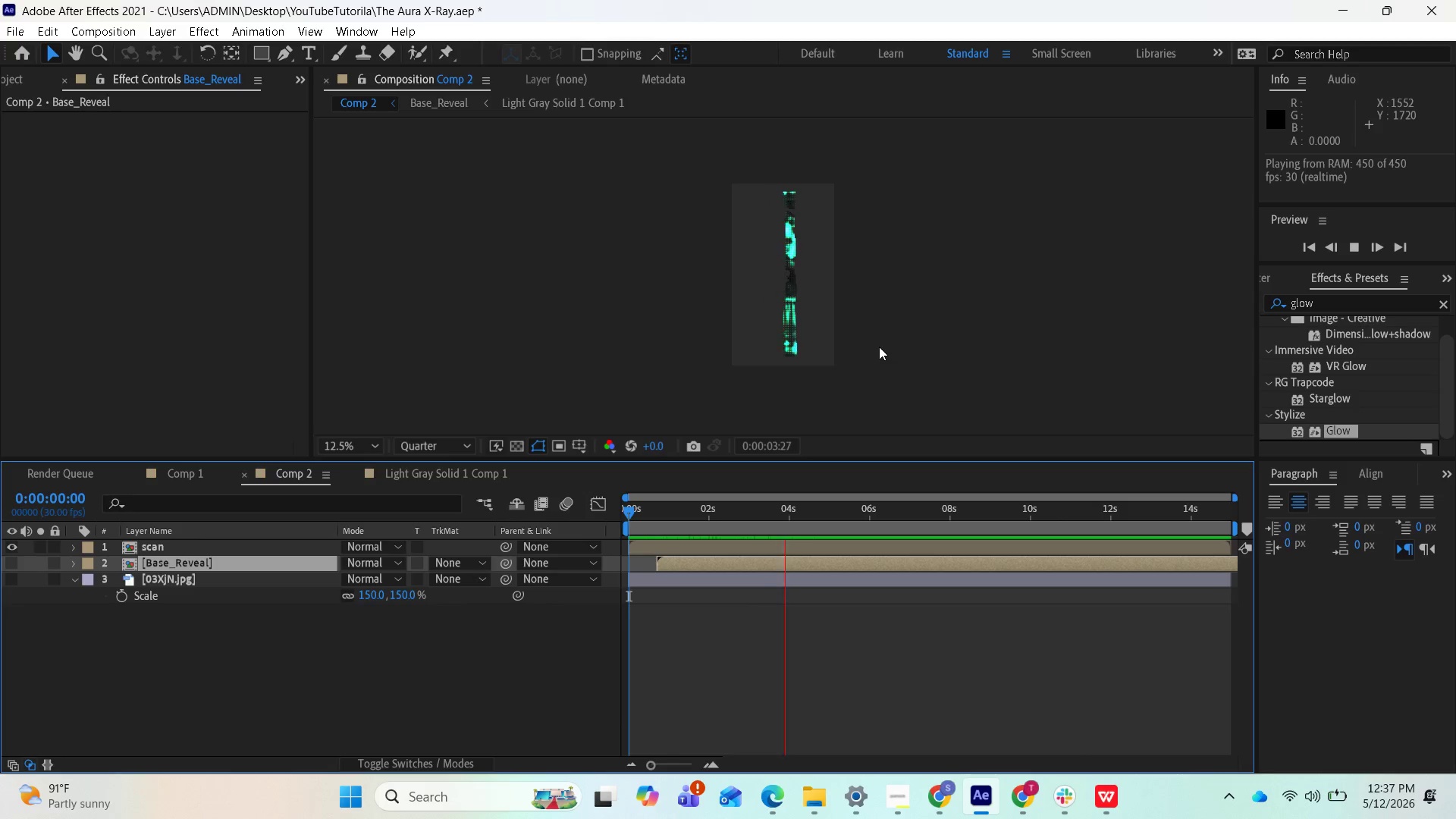 
key(Space)
 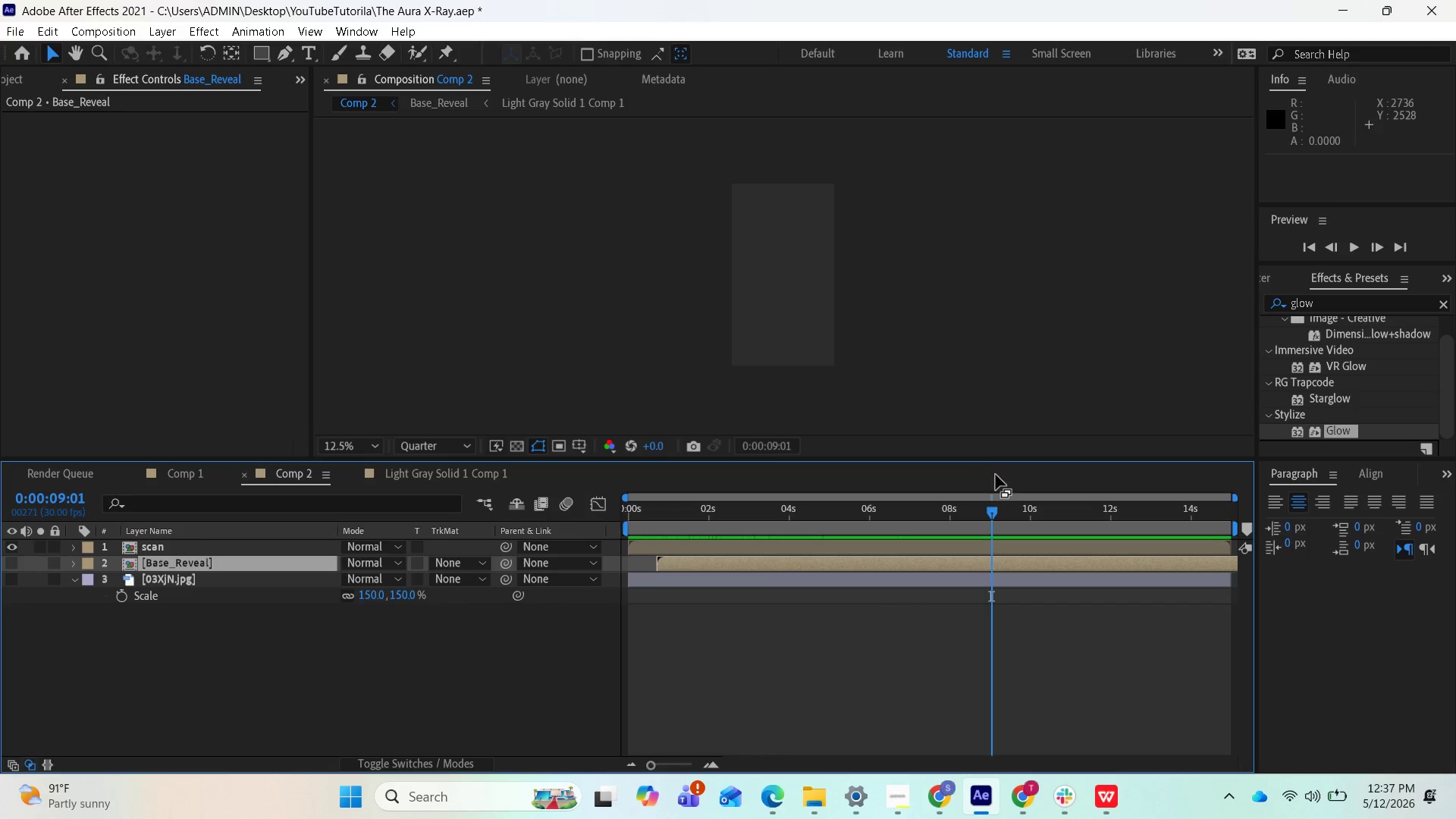 
left_click_drag(start_coordinate=[999, 509], to_coordinate=[752, 528])
 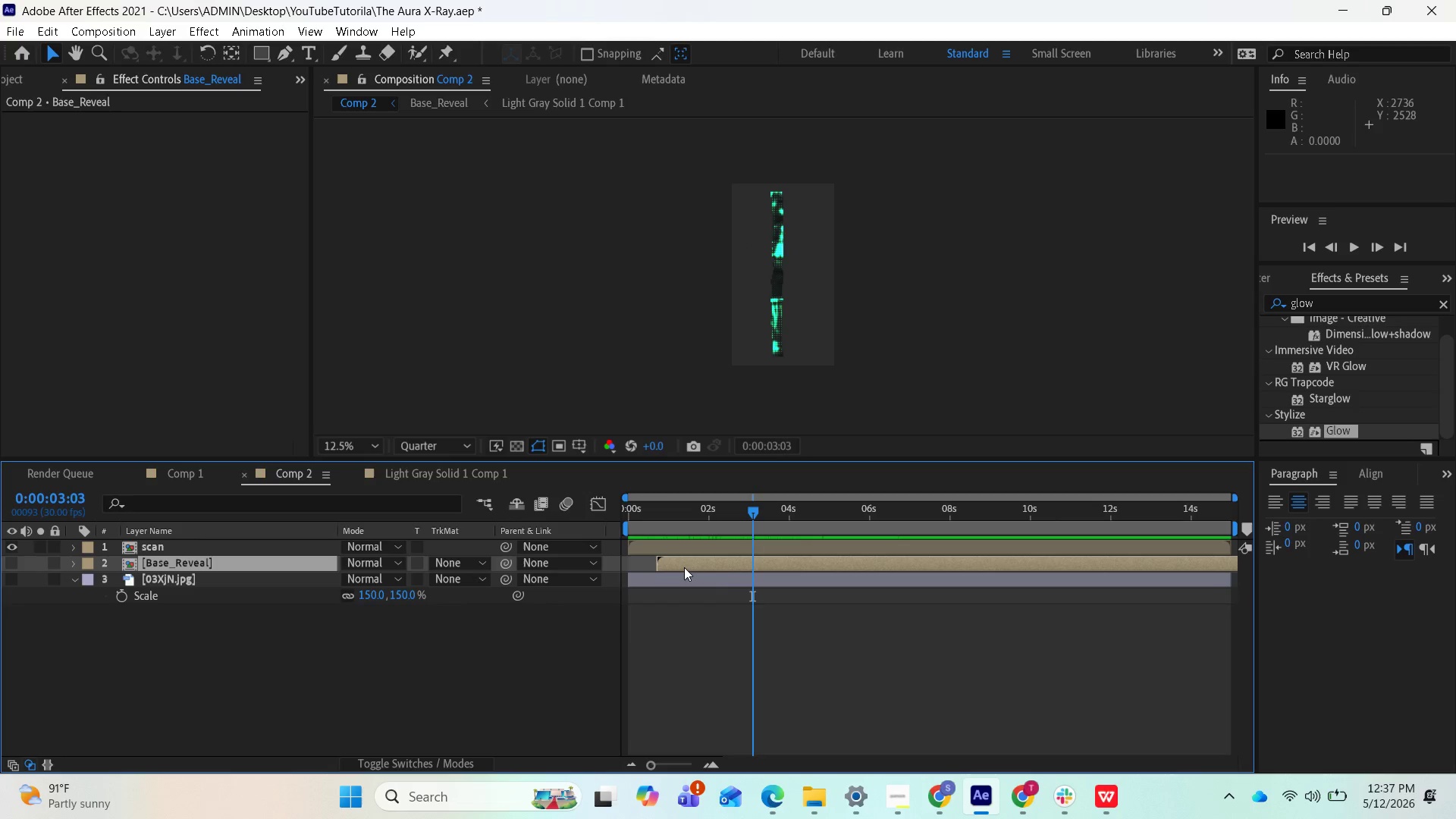 
left_click_drag(start_coordinate=[684, 567], to_coordinate=[692, 565])
 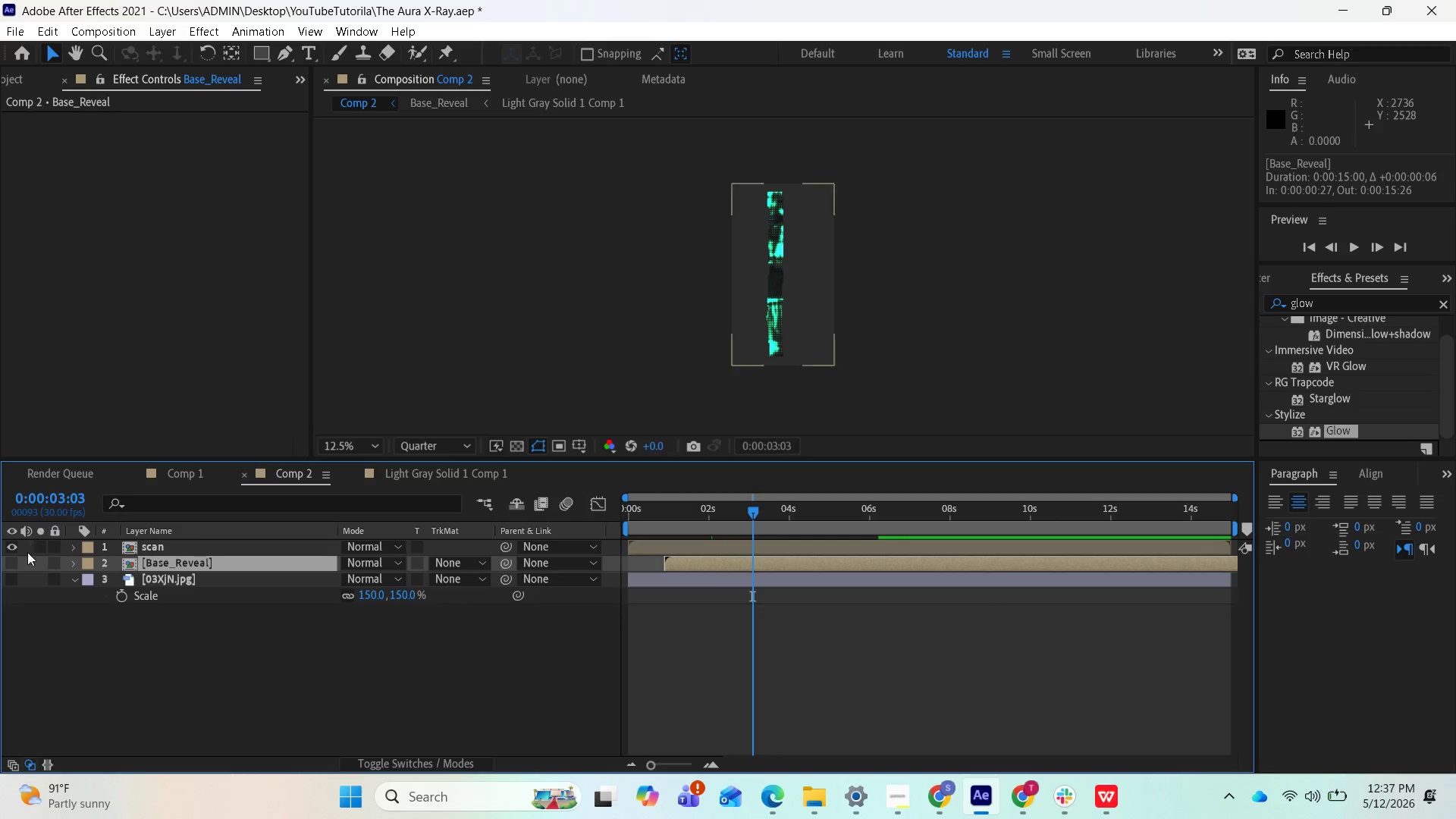 
left_click([12, 566])
 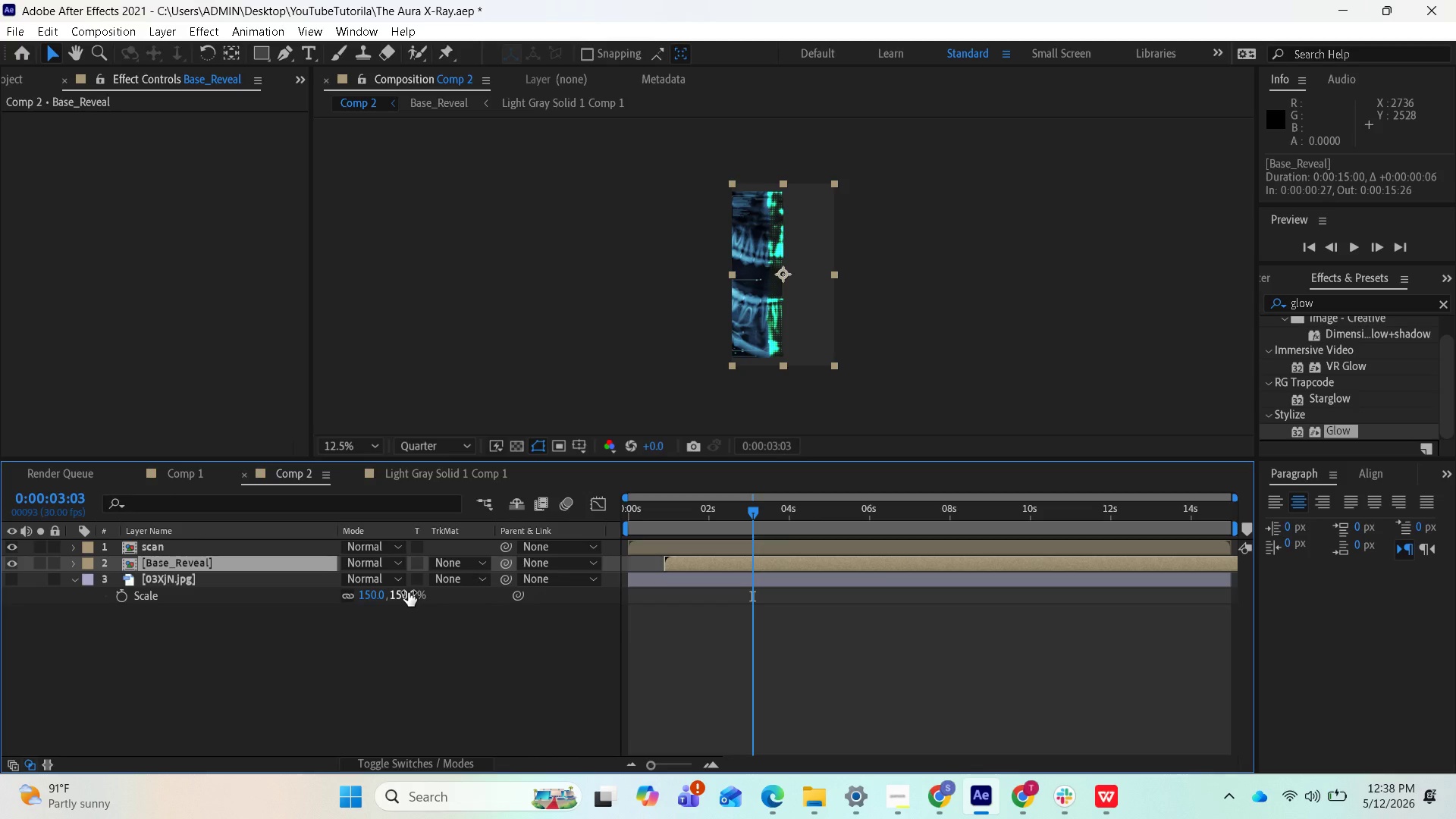 
wait(43.25)
 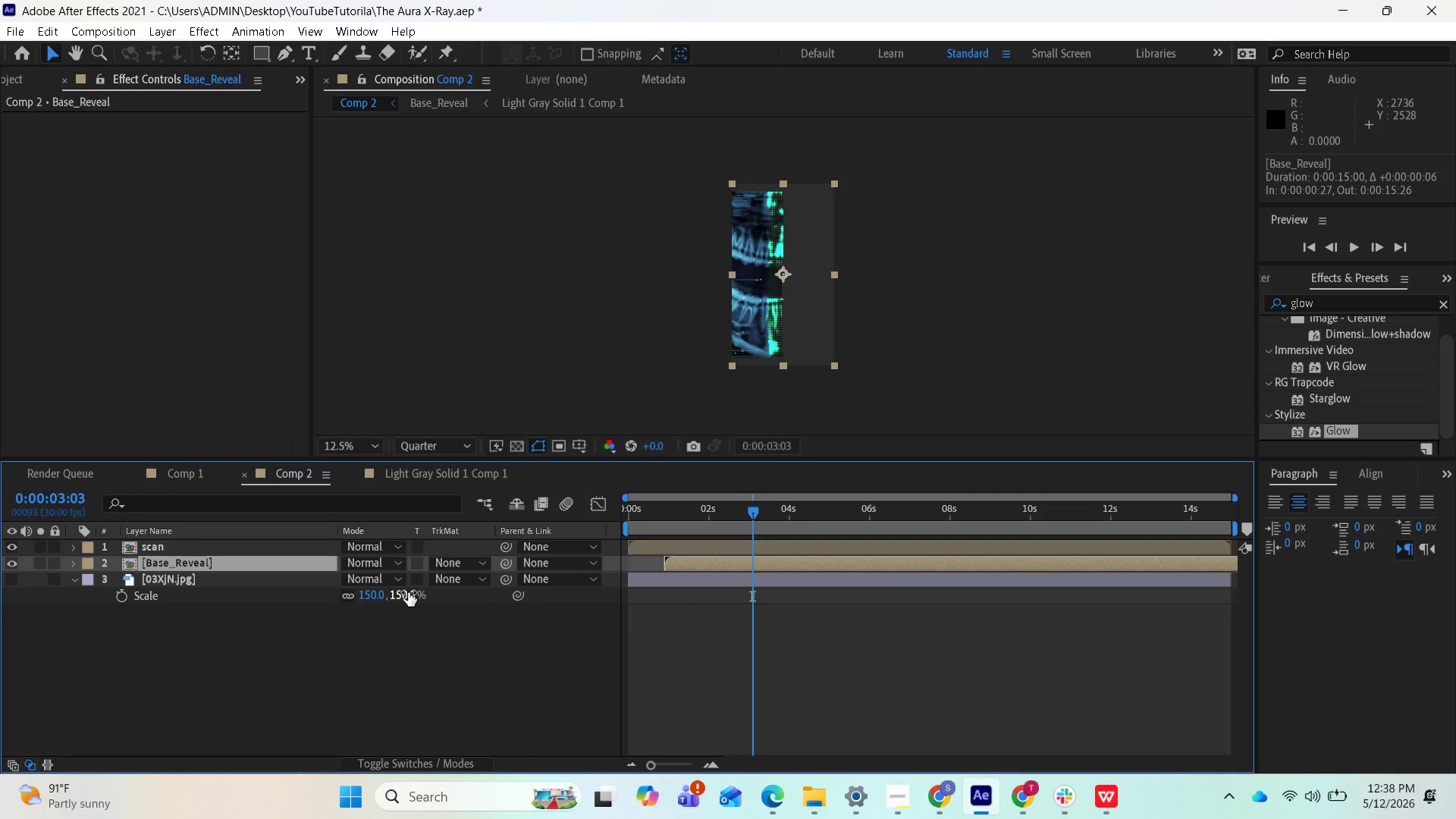 
key(Space)
 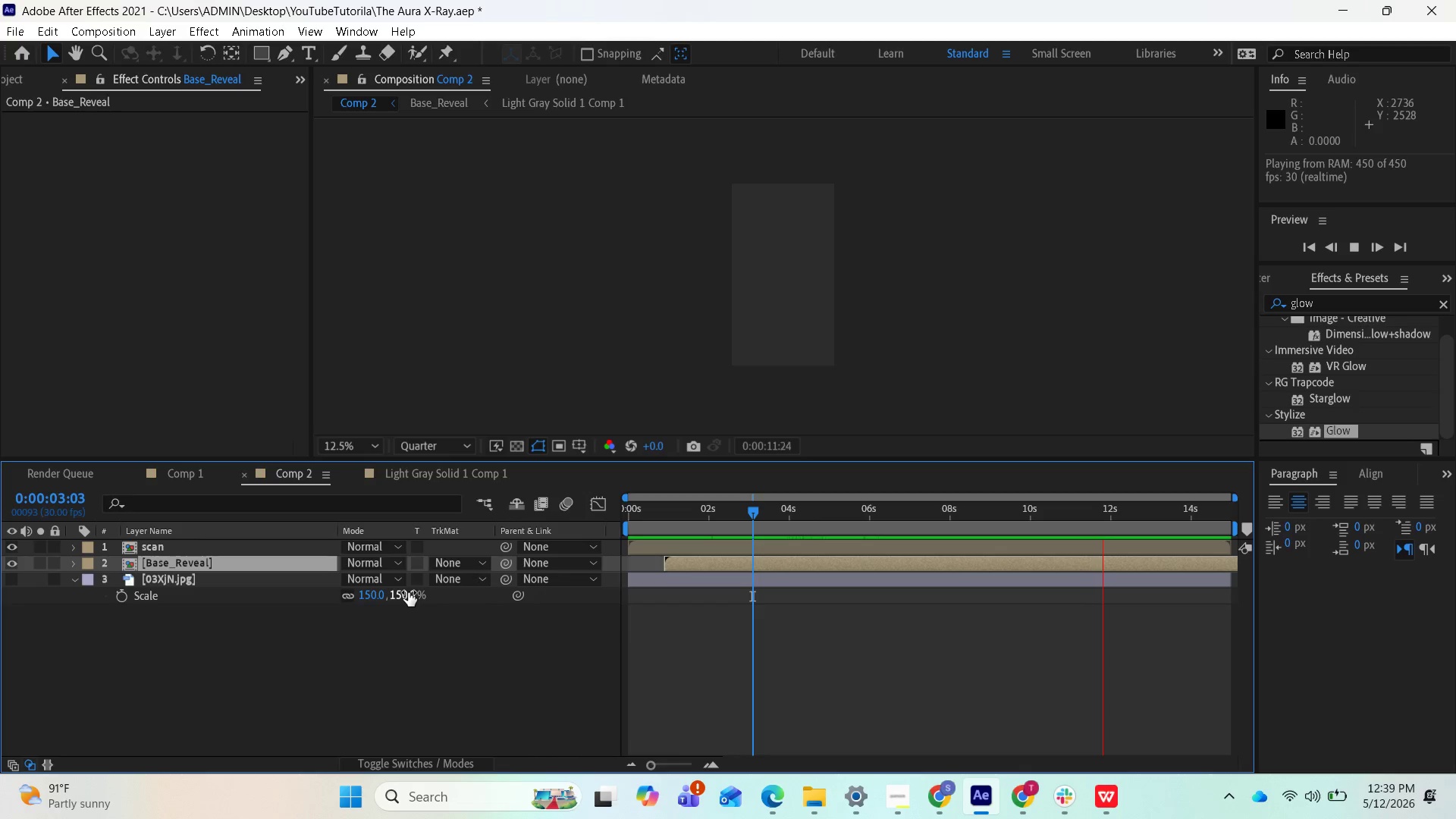 
wait(44.14)
 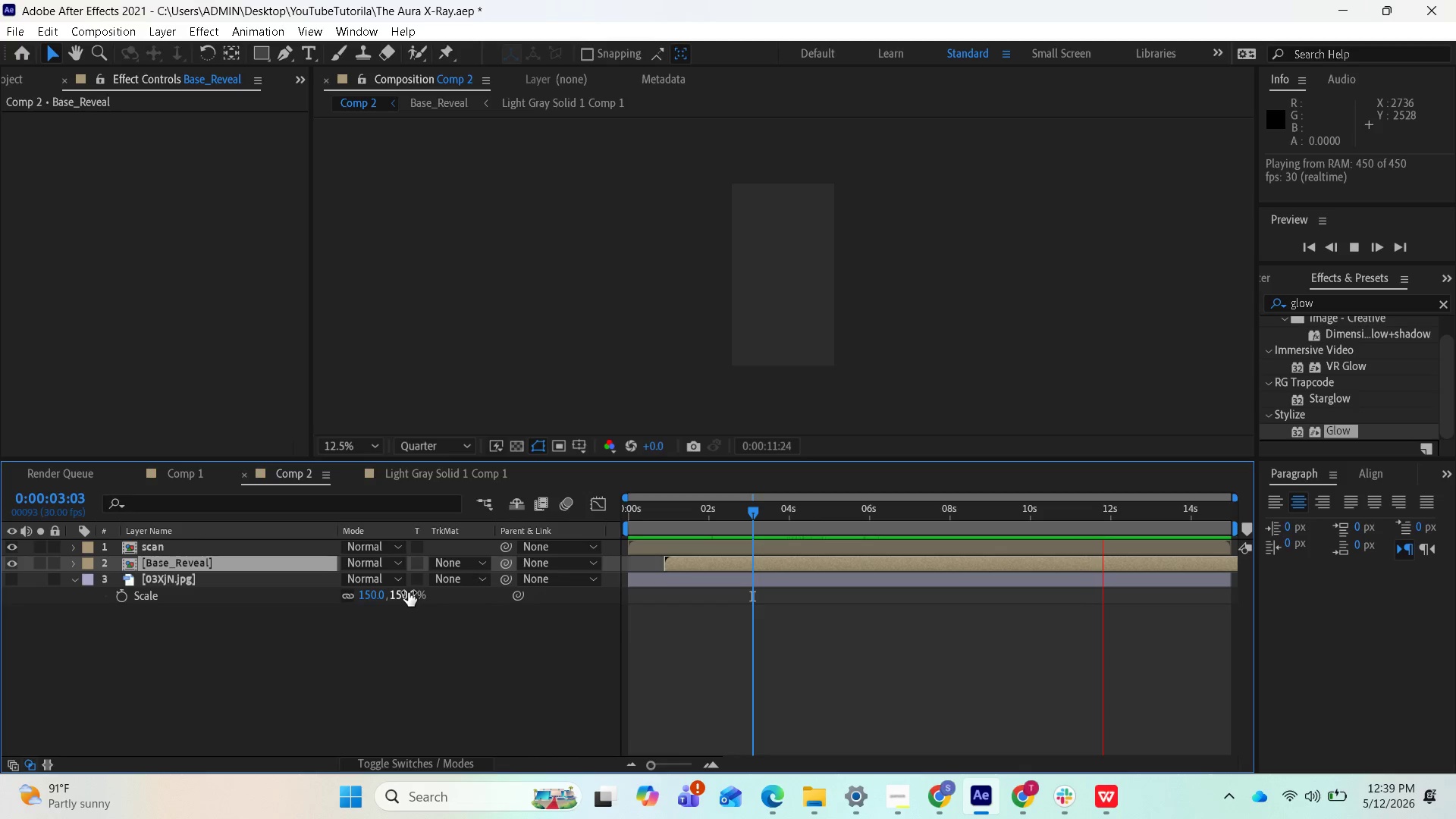 
key(Space)
 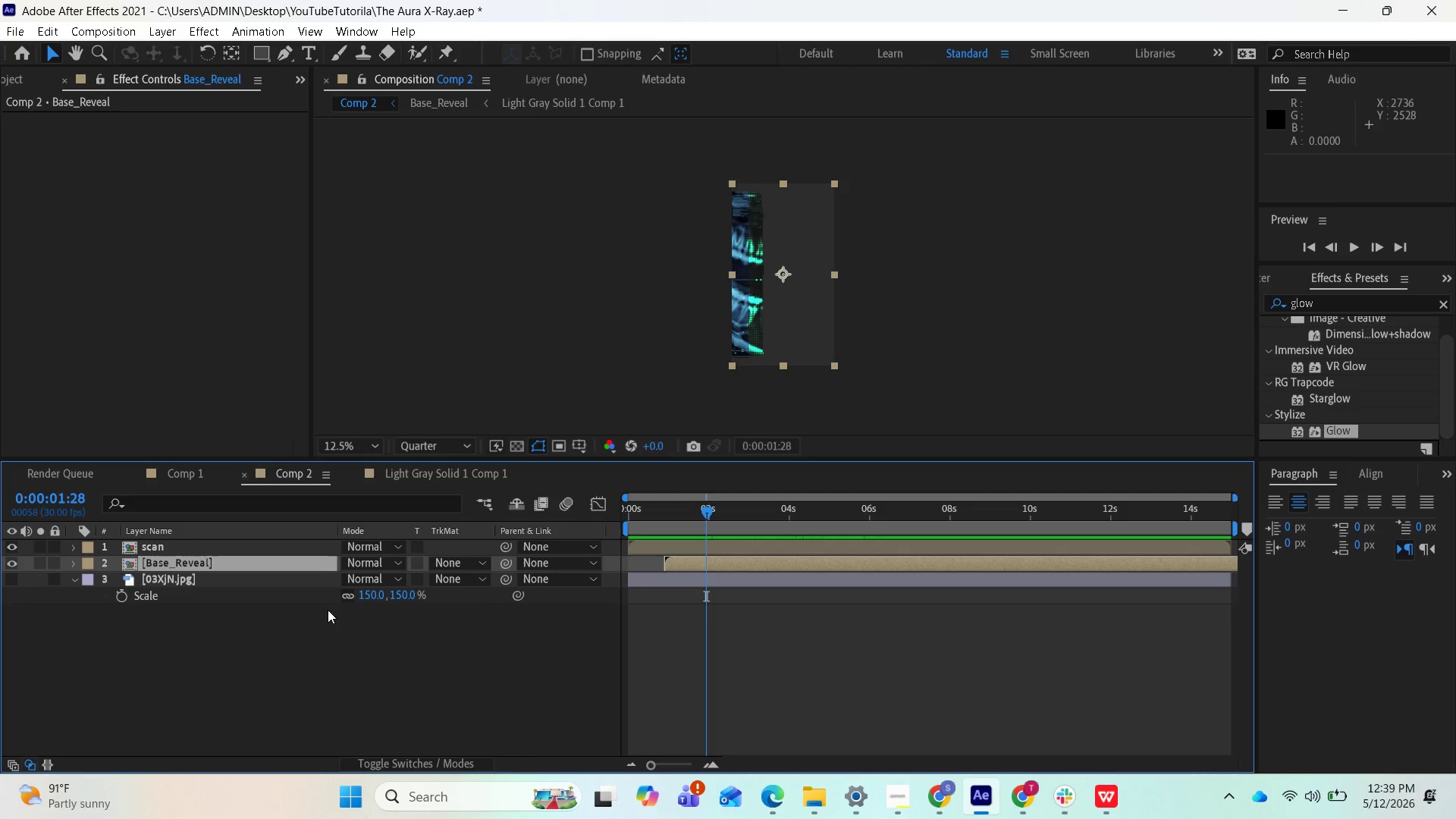 
wait(35.3)
 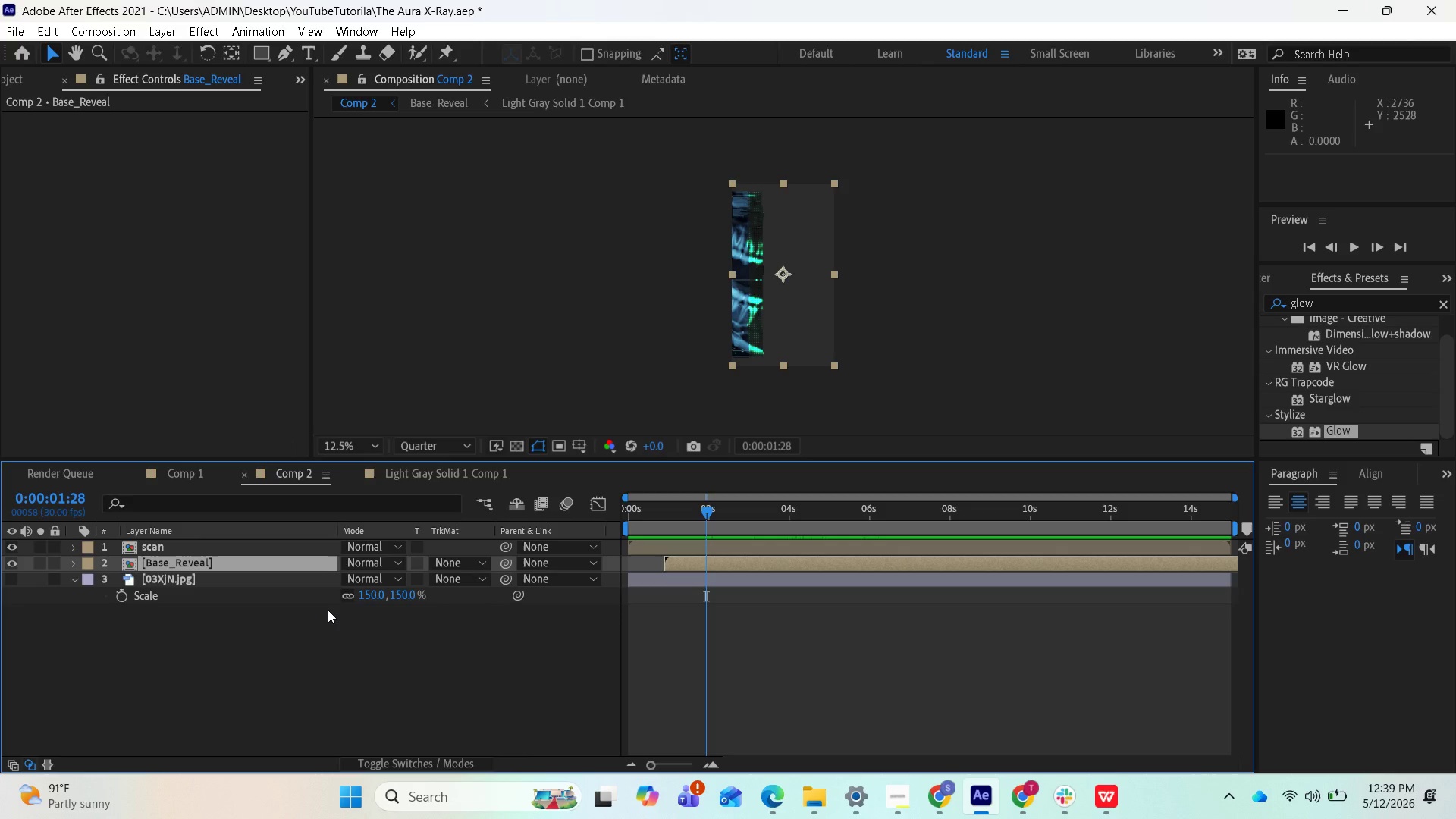 
left_click([397, 563])
 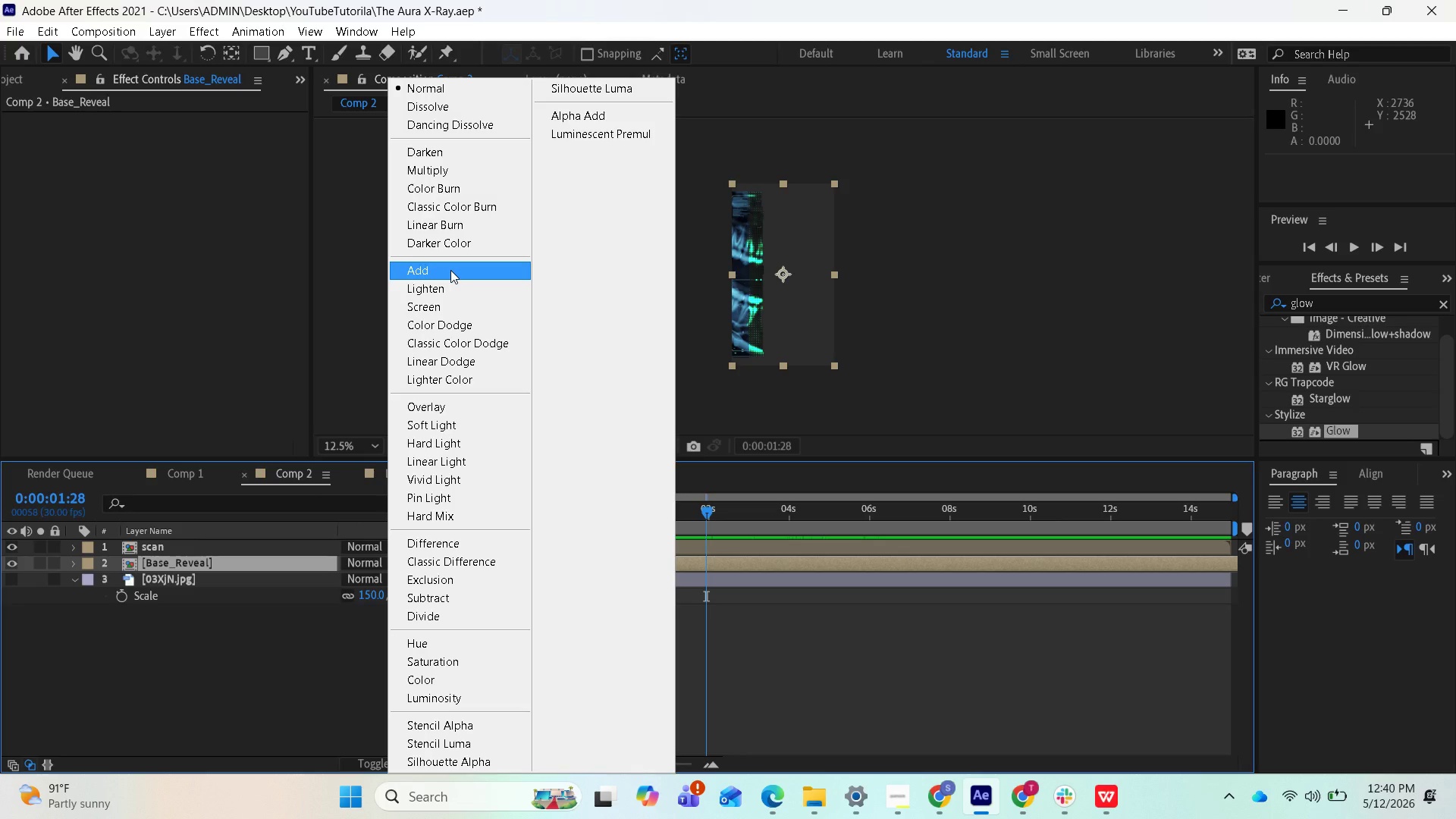 
left_click([450, 270])
 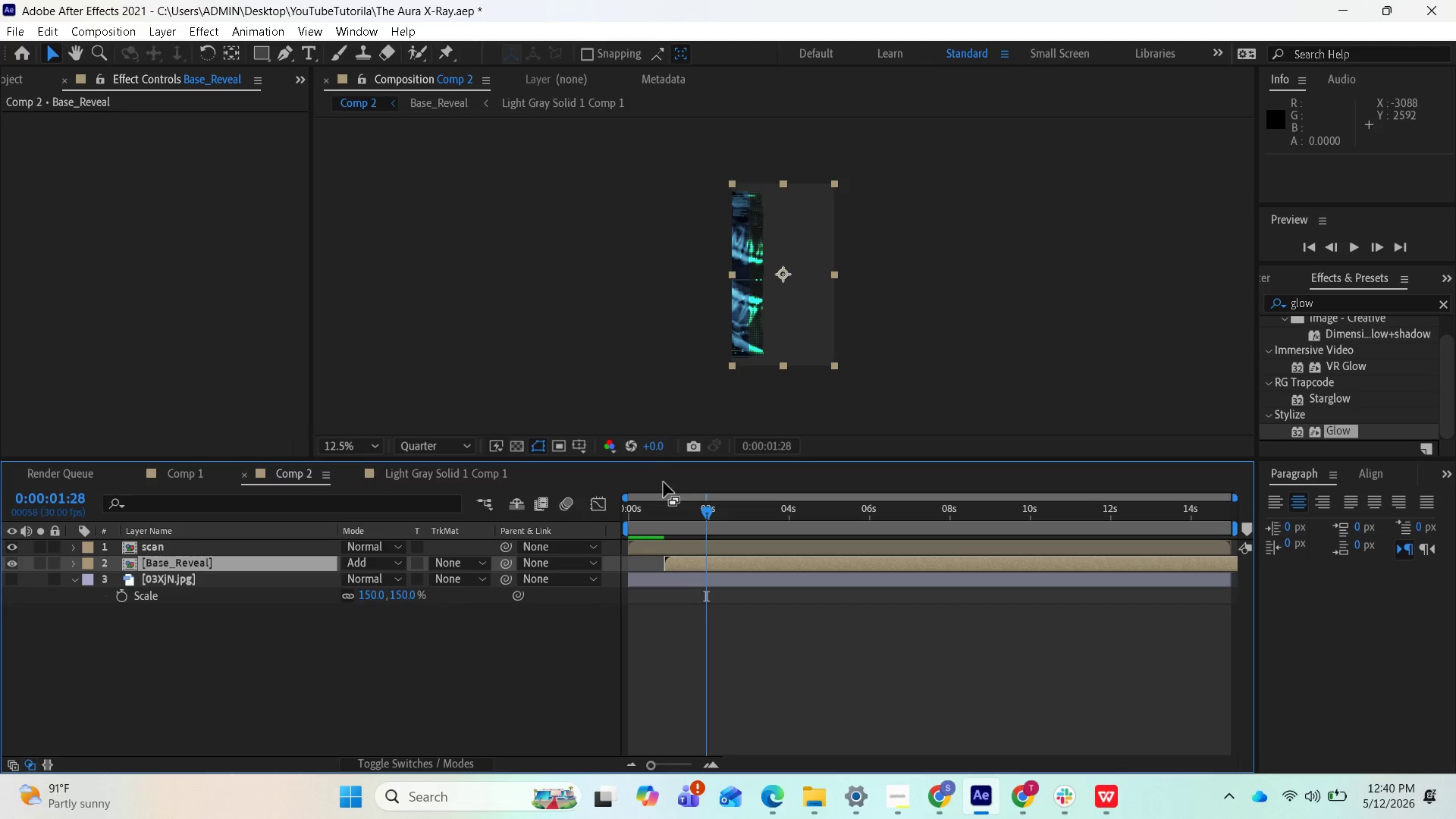 
wait(8.34)
 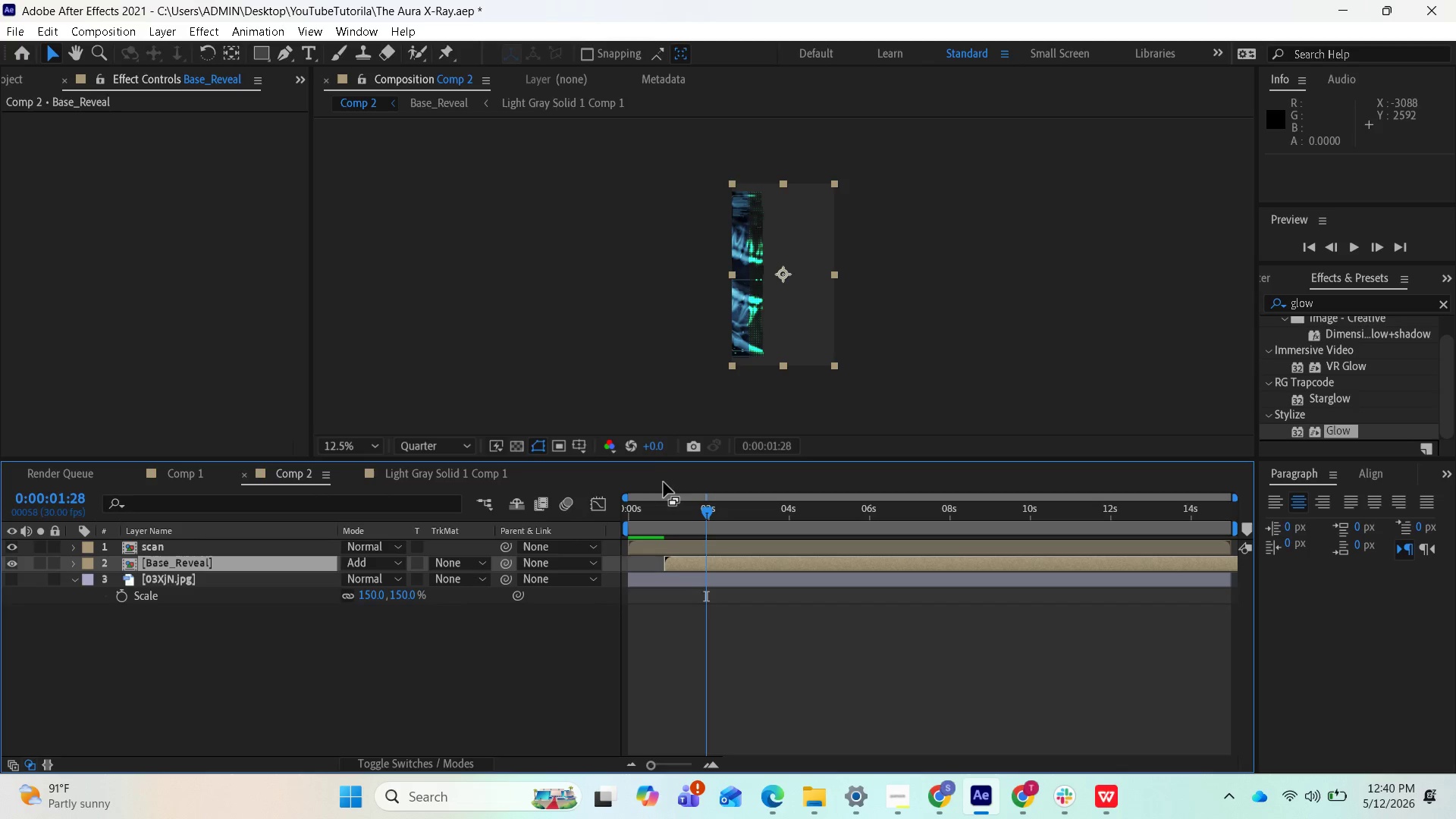 
hold_key(key=ControlLeft, duration=1.3)
 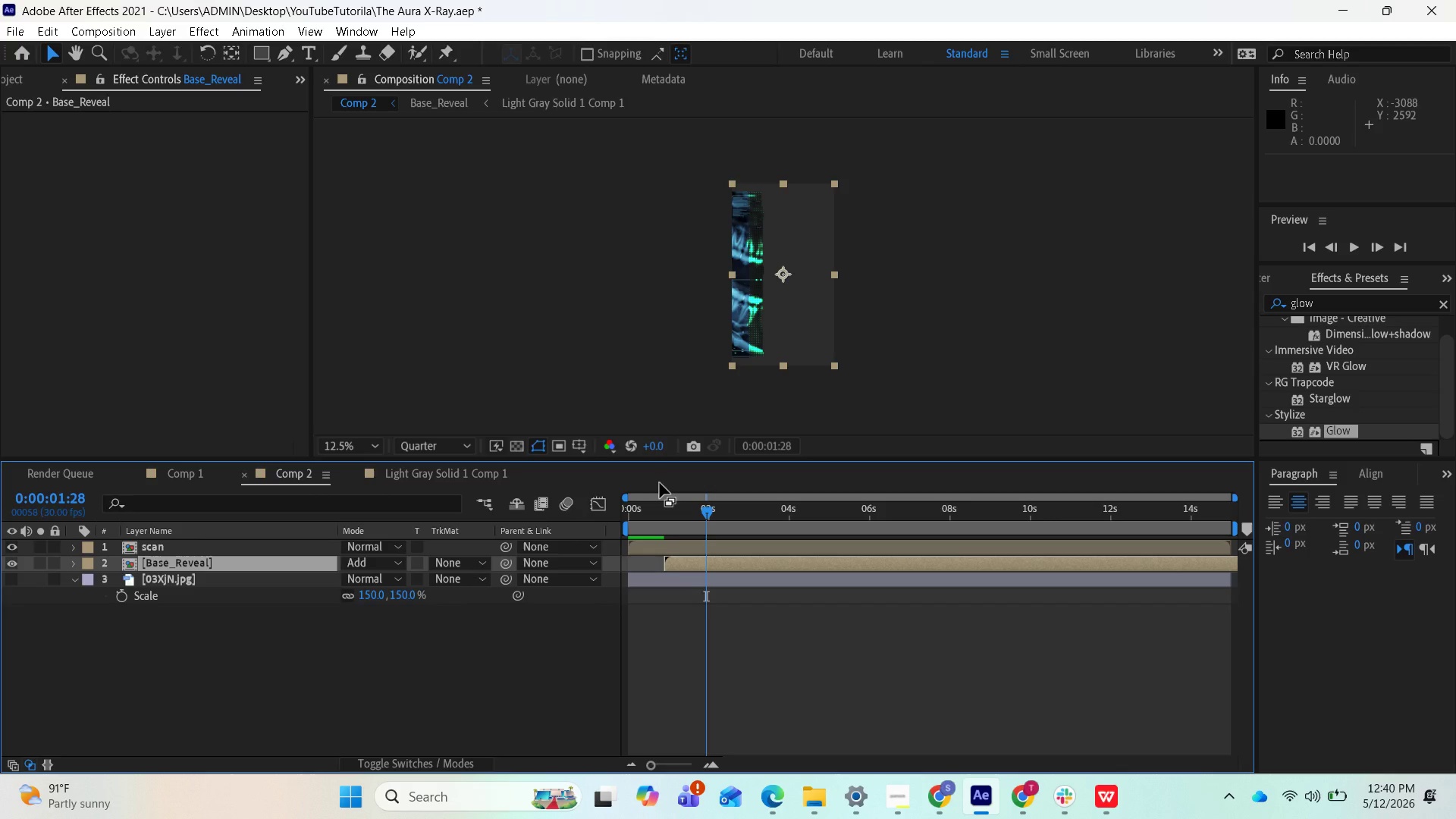 
hold_key(key=ControlLeft, duration=0.72)
 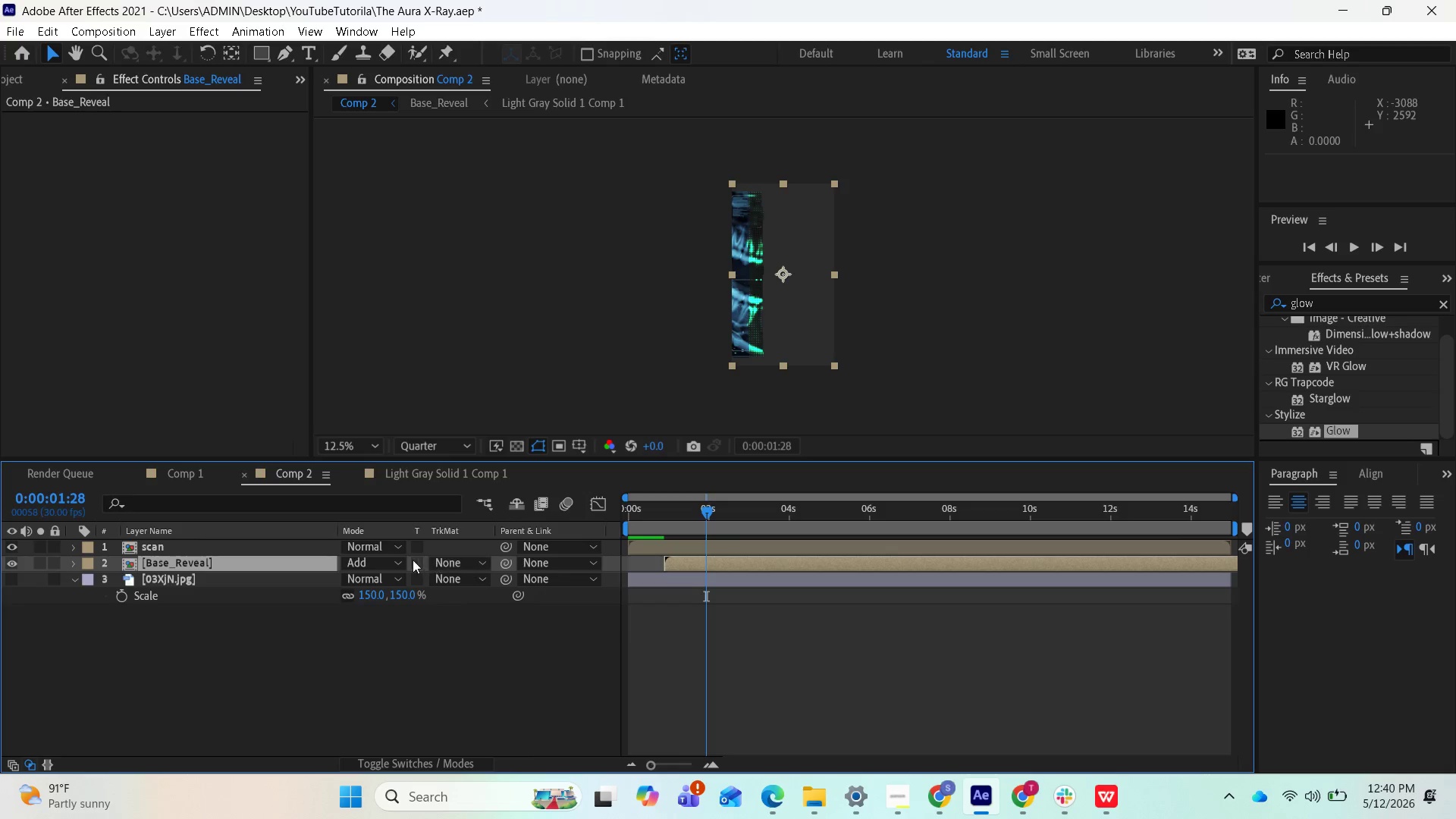 
left_click([400, 559])
 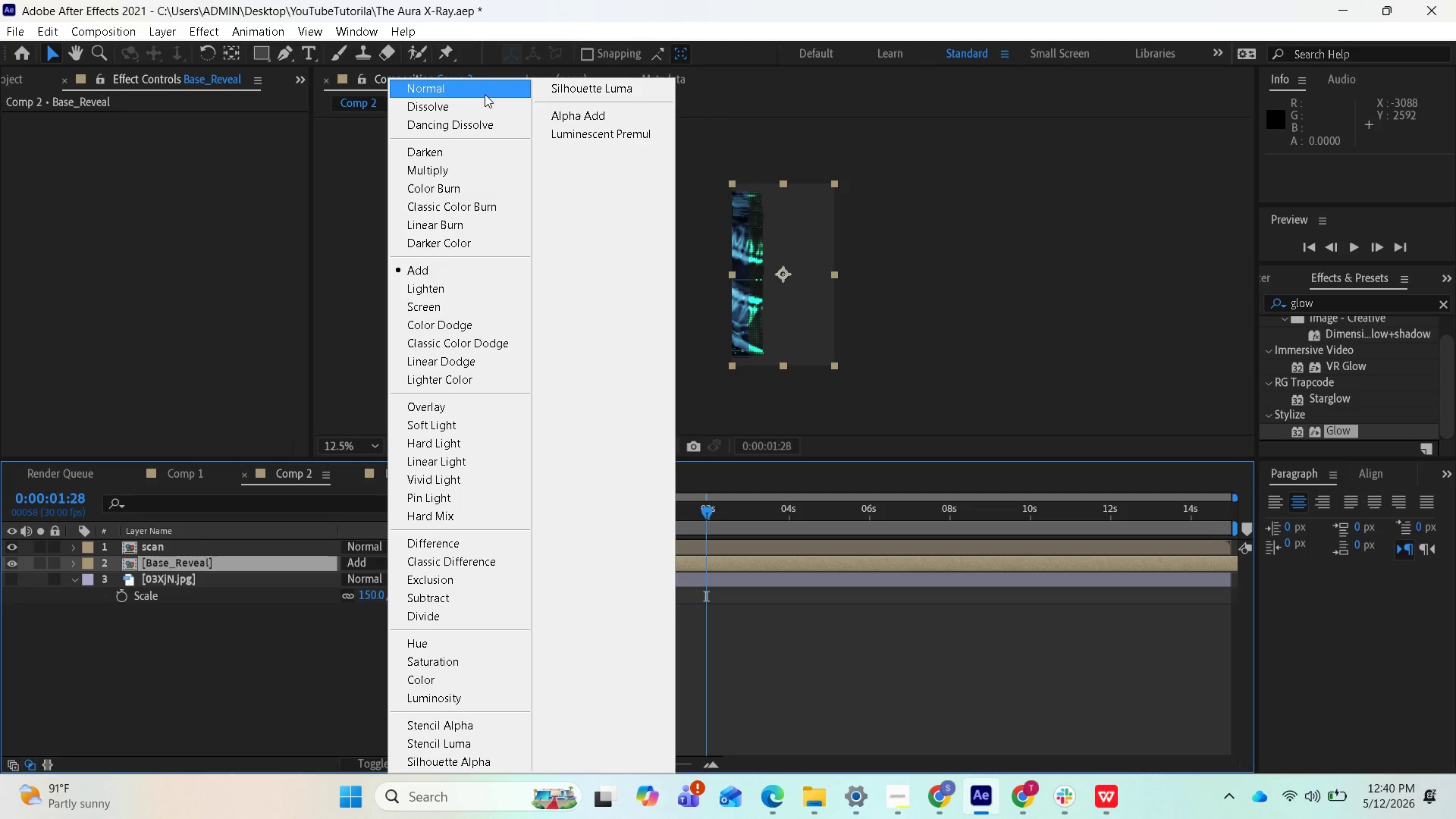 
left_click([483, 89])
 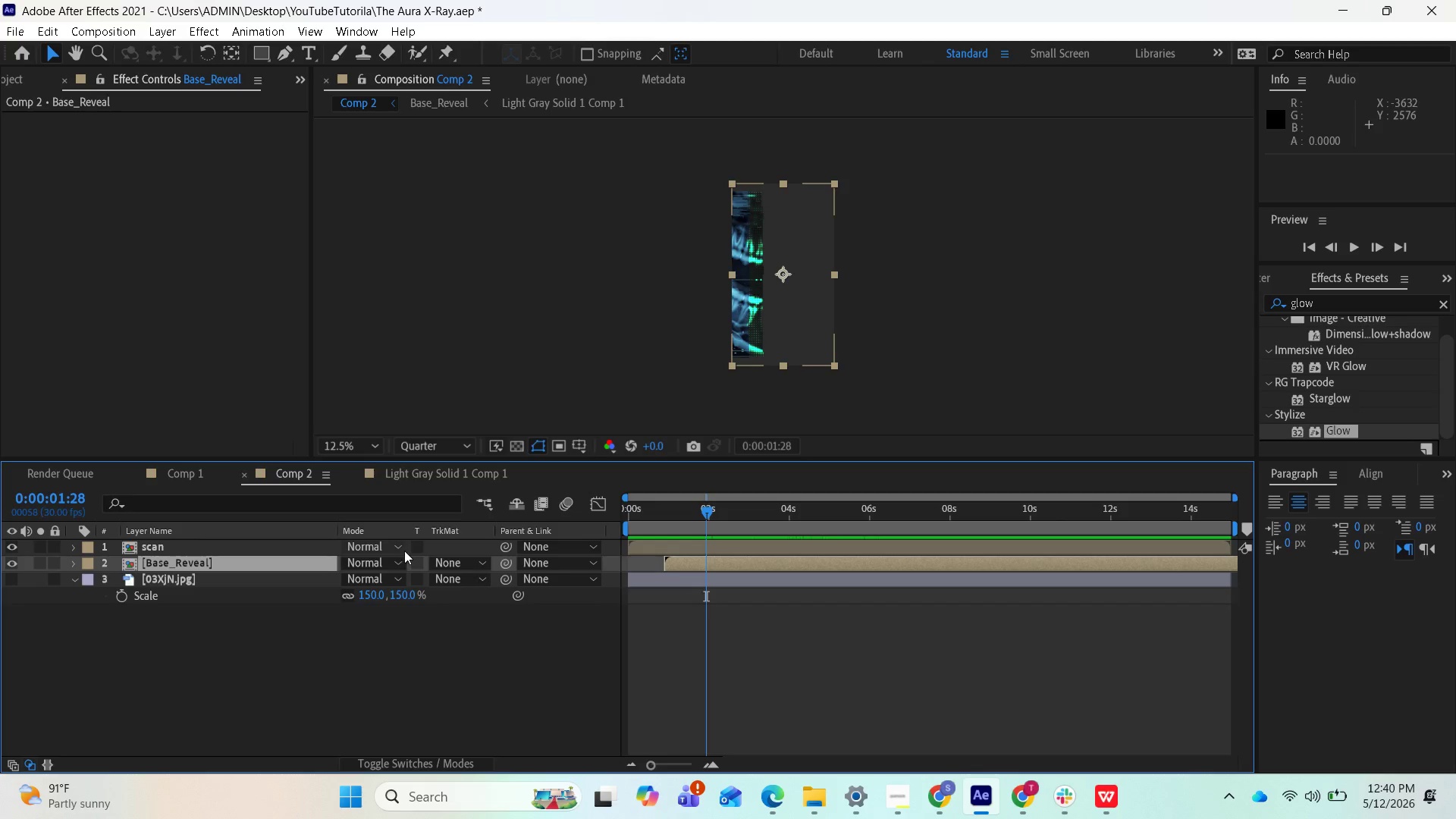 
left_click([402, 549])
 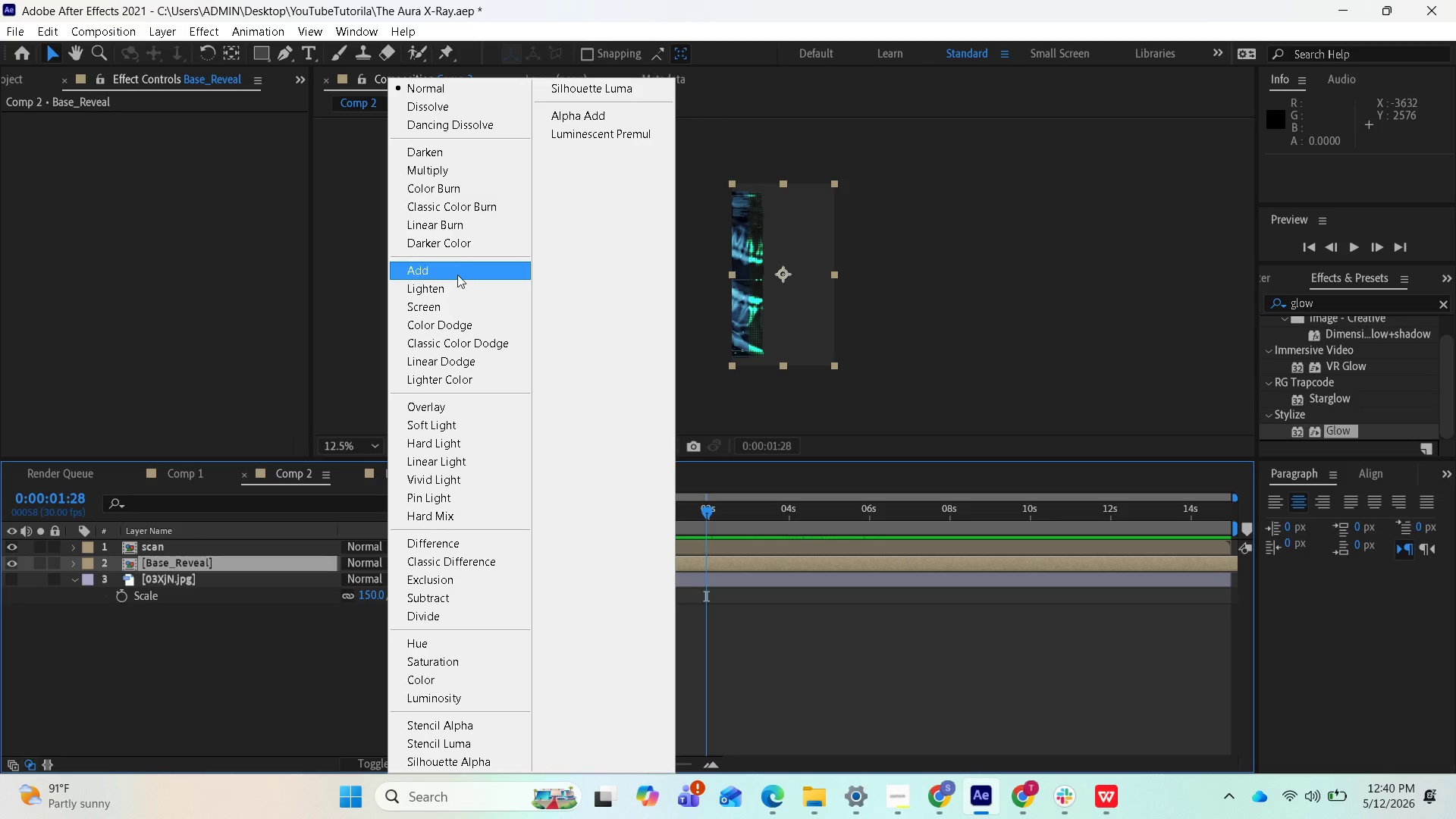 
left_click([457, 273])
 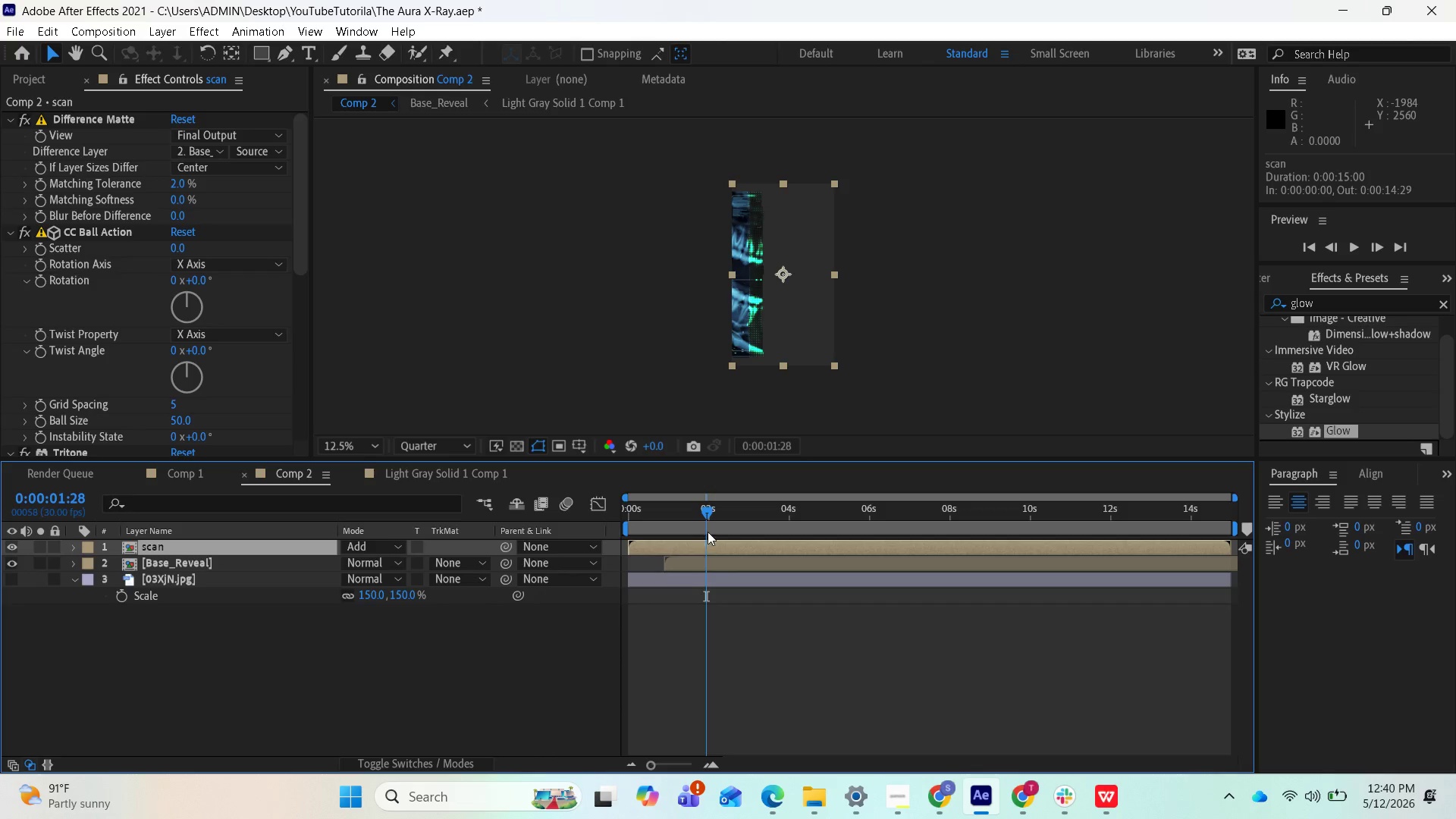 
left_click_drag(start_coordinate=[709, 513], to_coordinate=[631, 515])